 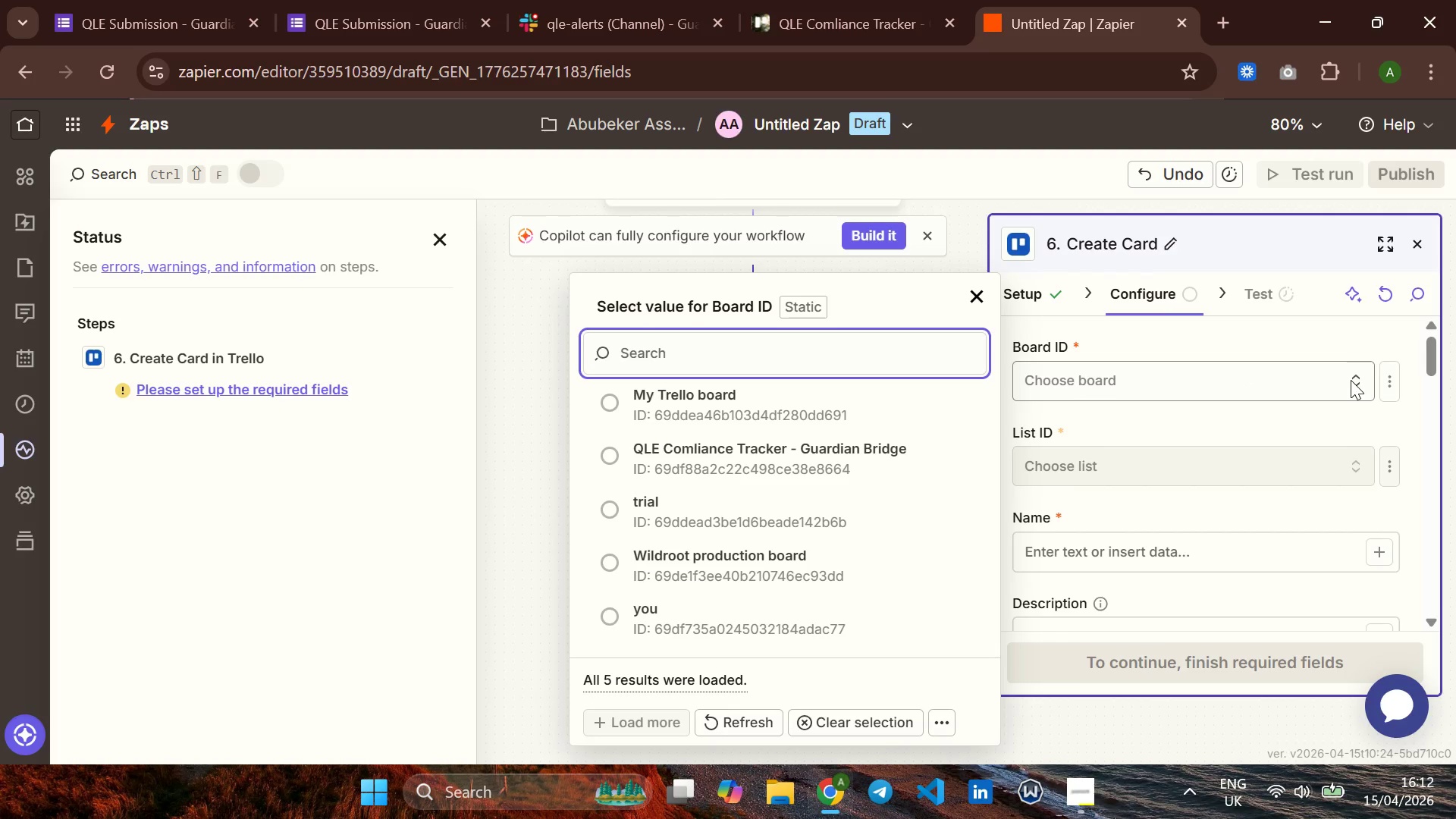 
left_click([691, 454])
 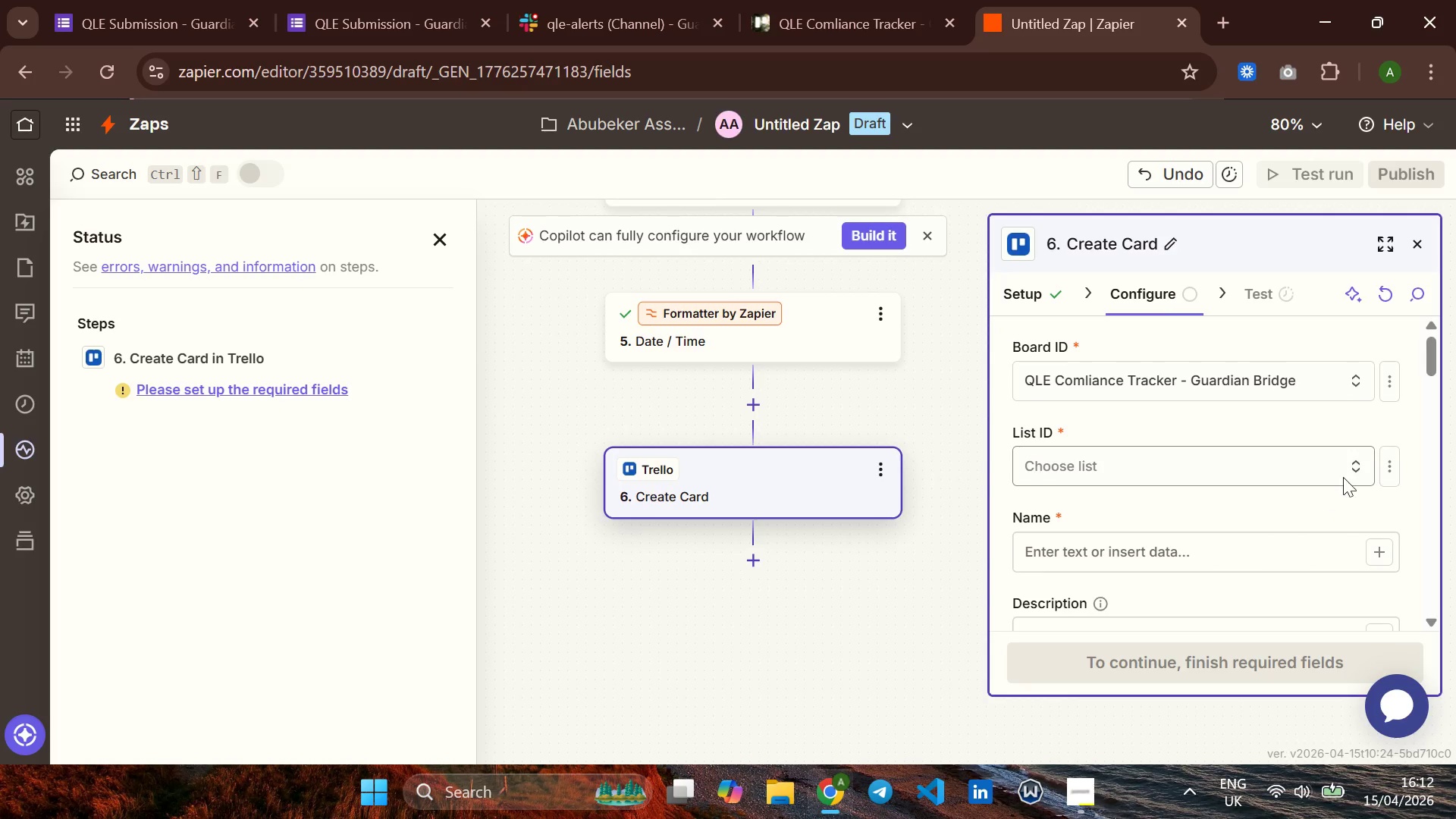 
left_click([1348, 469])
 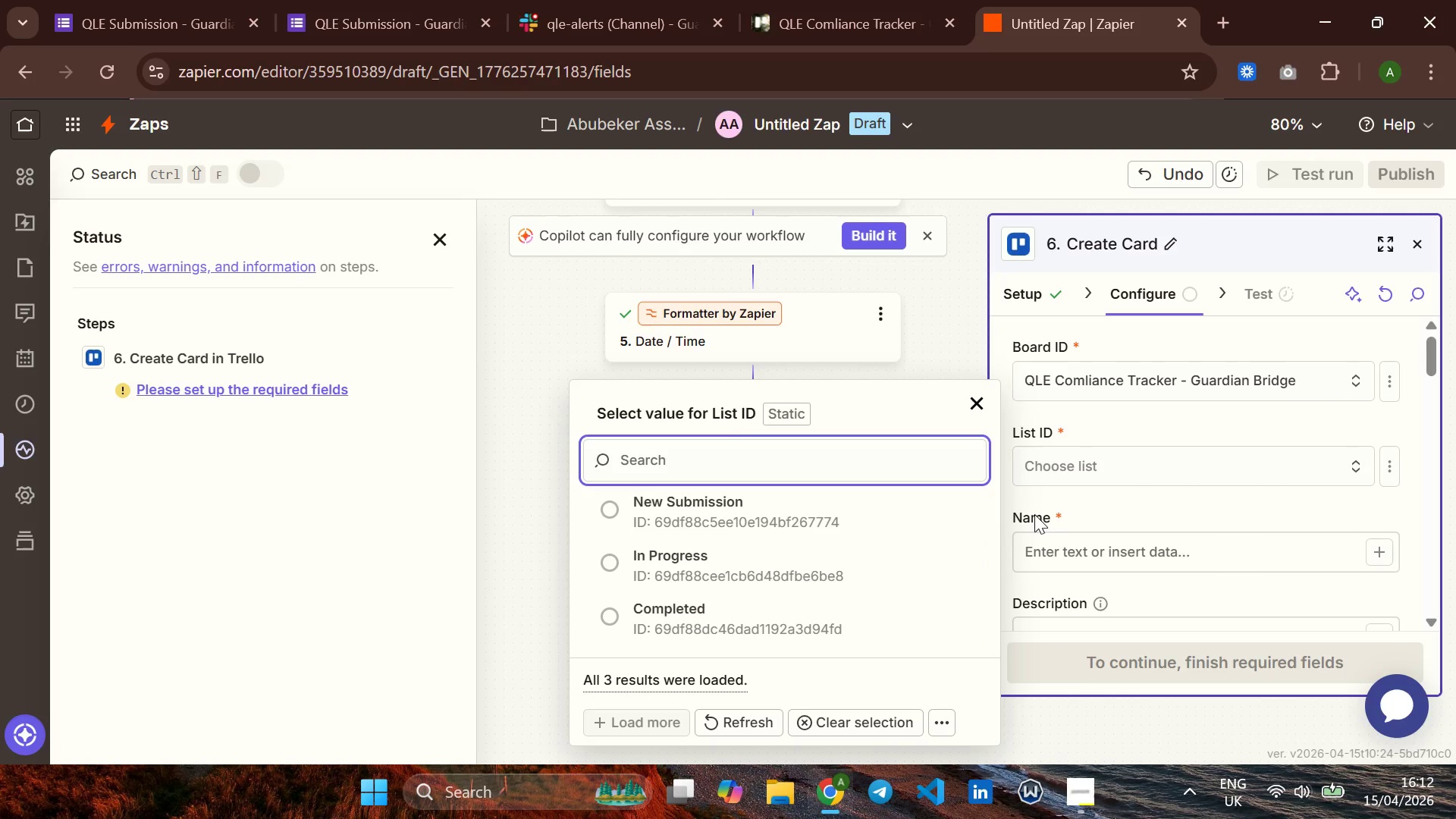 
left_click([756, 519])
 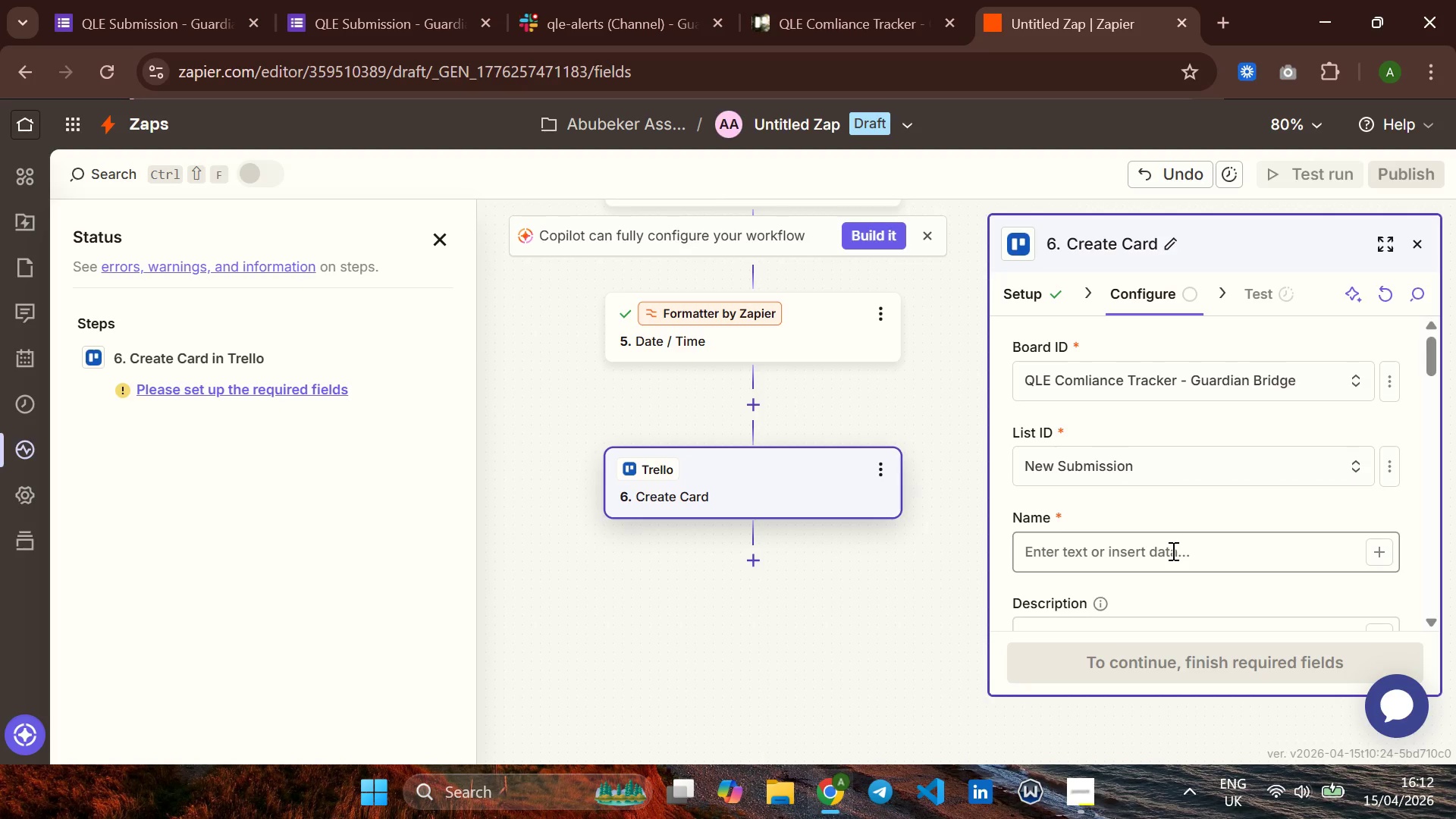 
wait(11.34)
 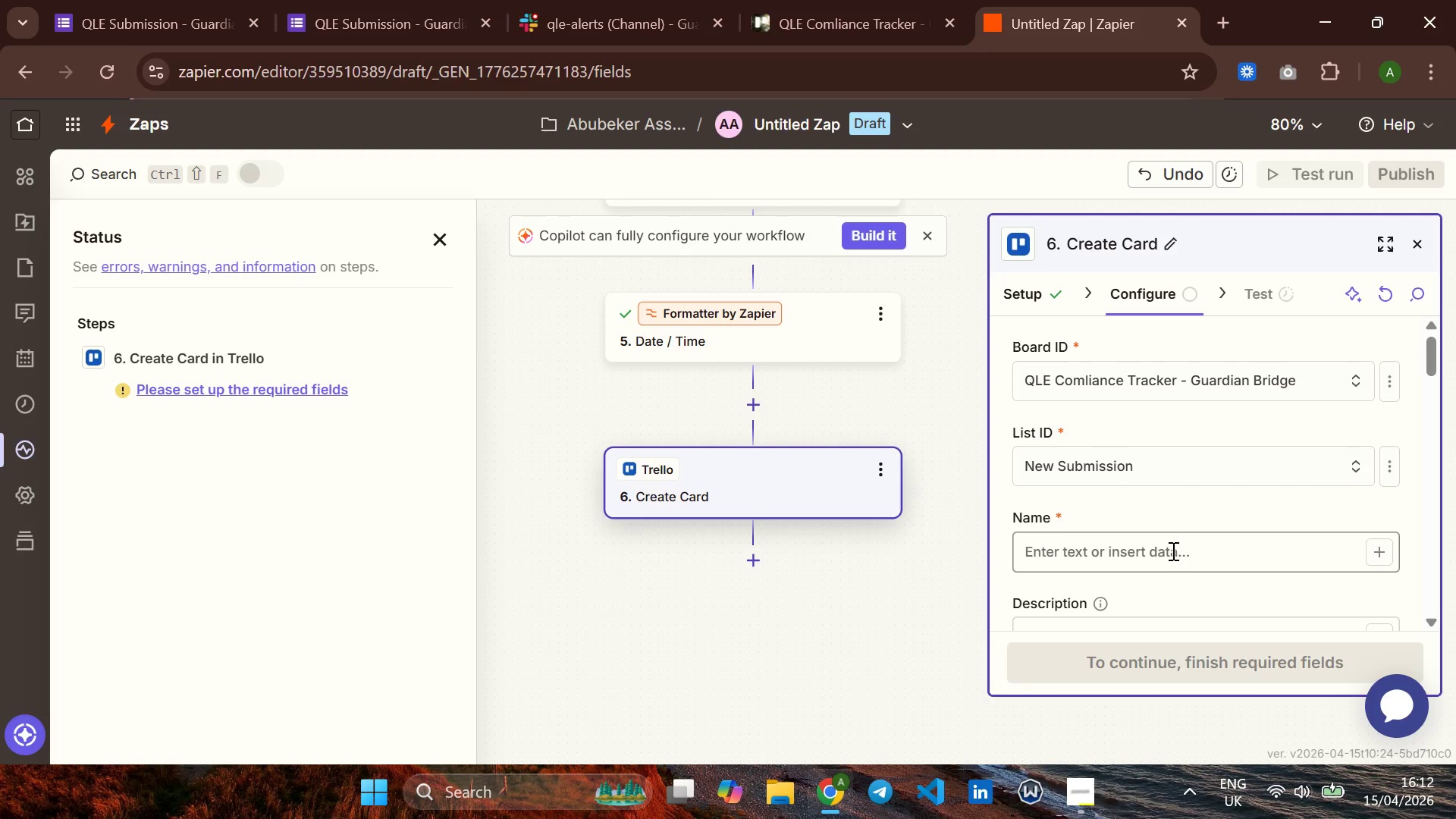 
left_click([1391, 555])
 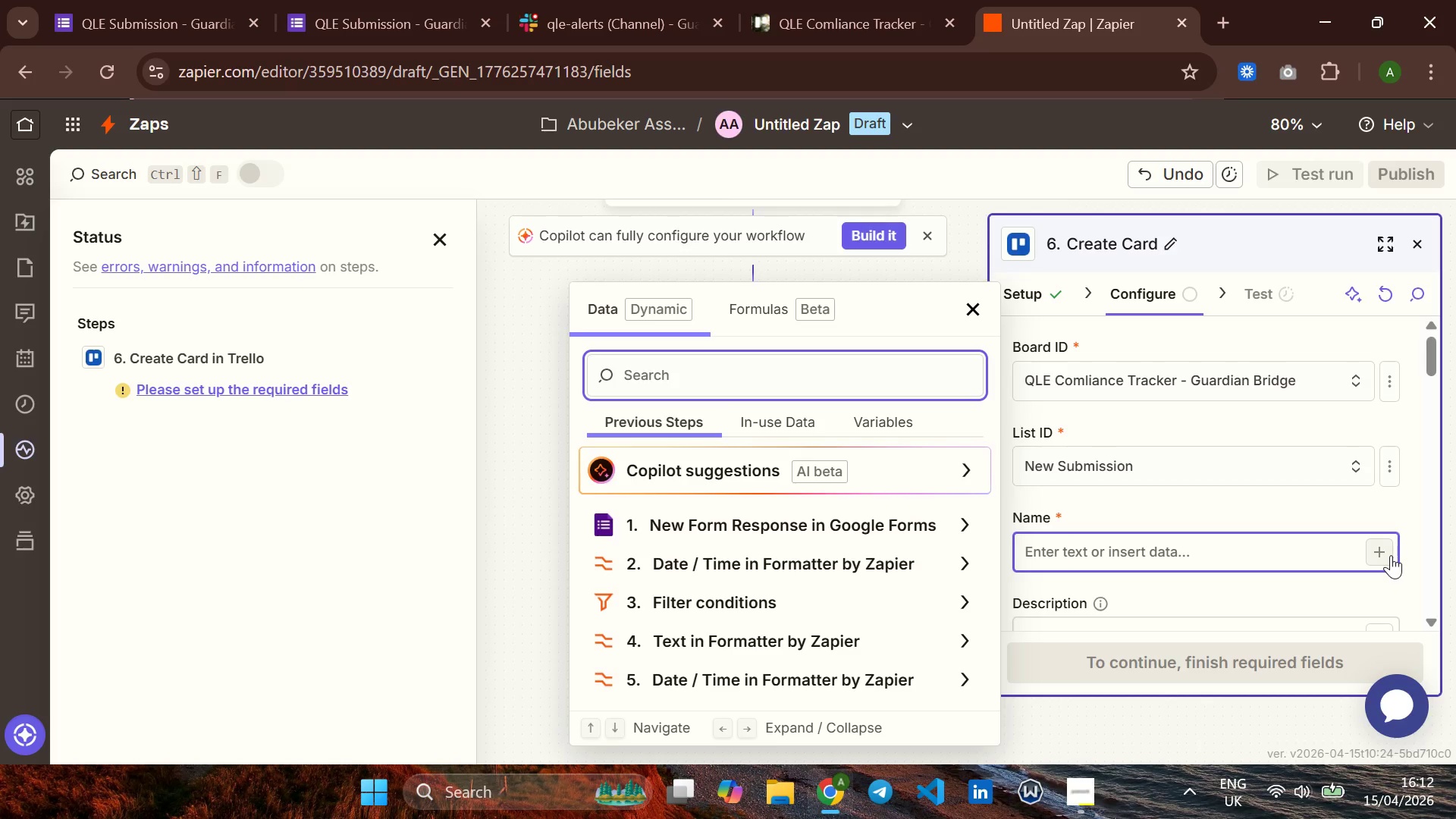 
wait(16.45)
 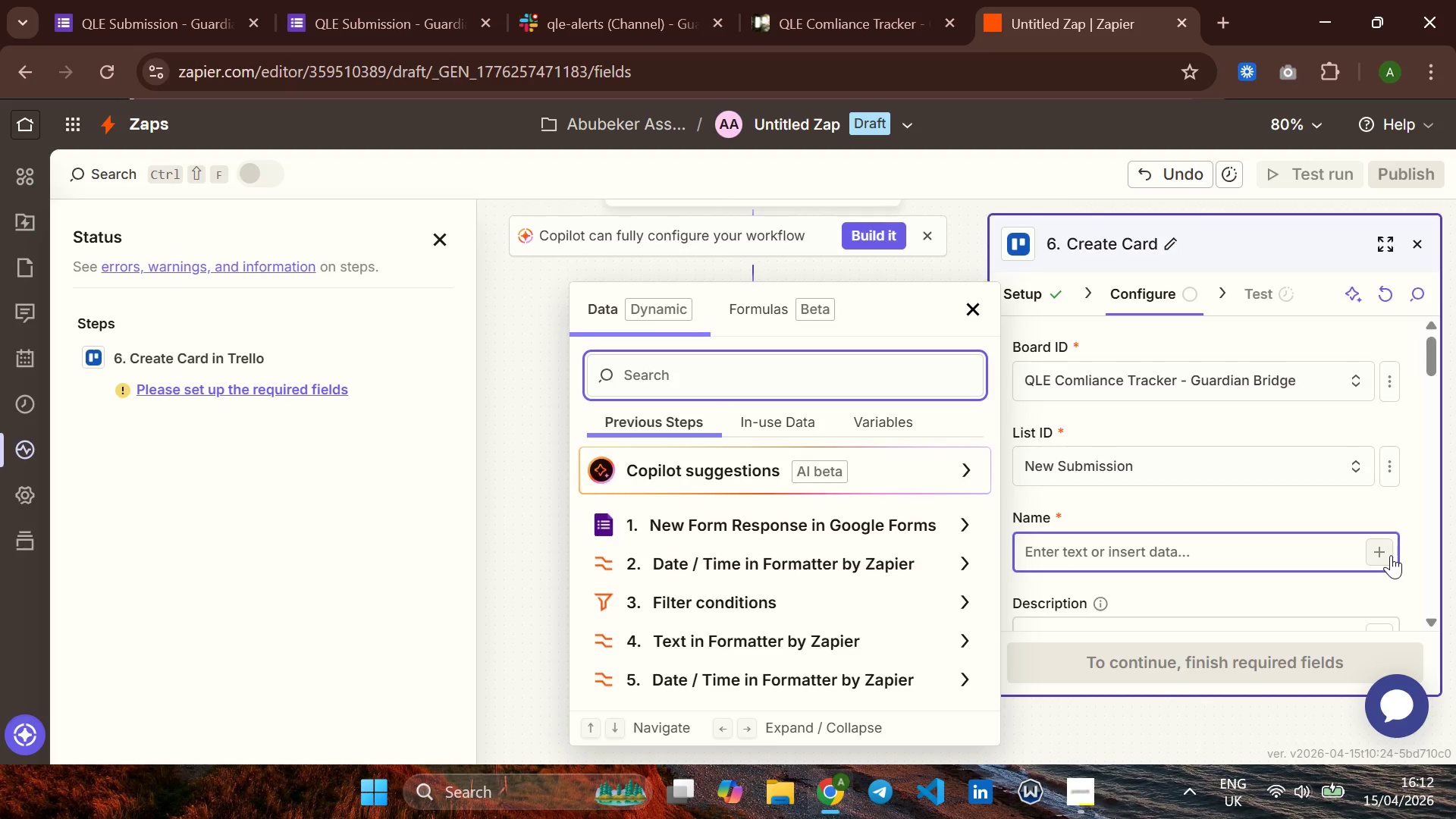 
left_click([885, 522])
 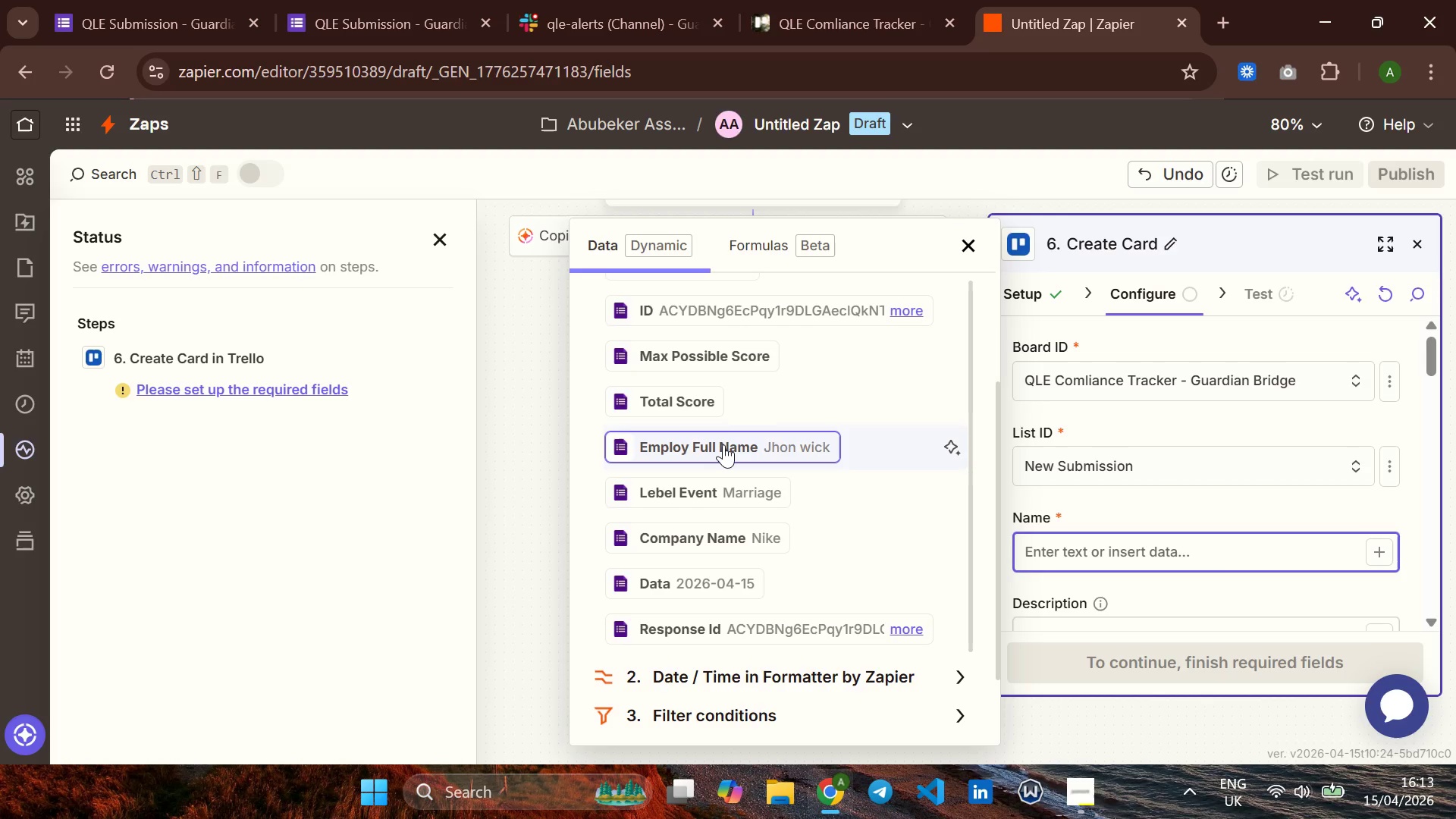 
wait(50.64)
 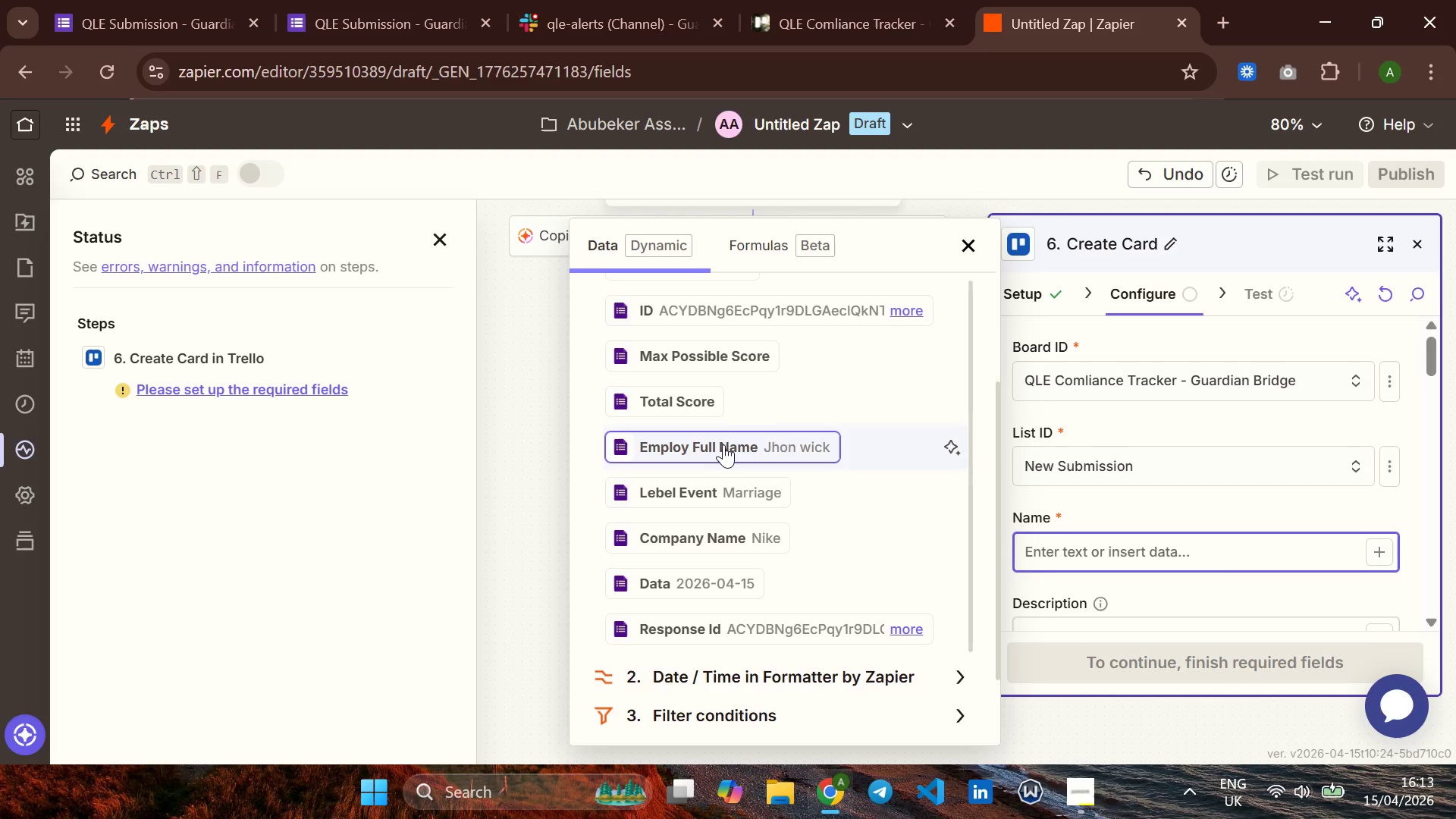 
left_click([733, 535])
 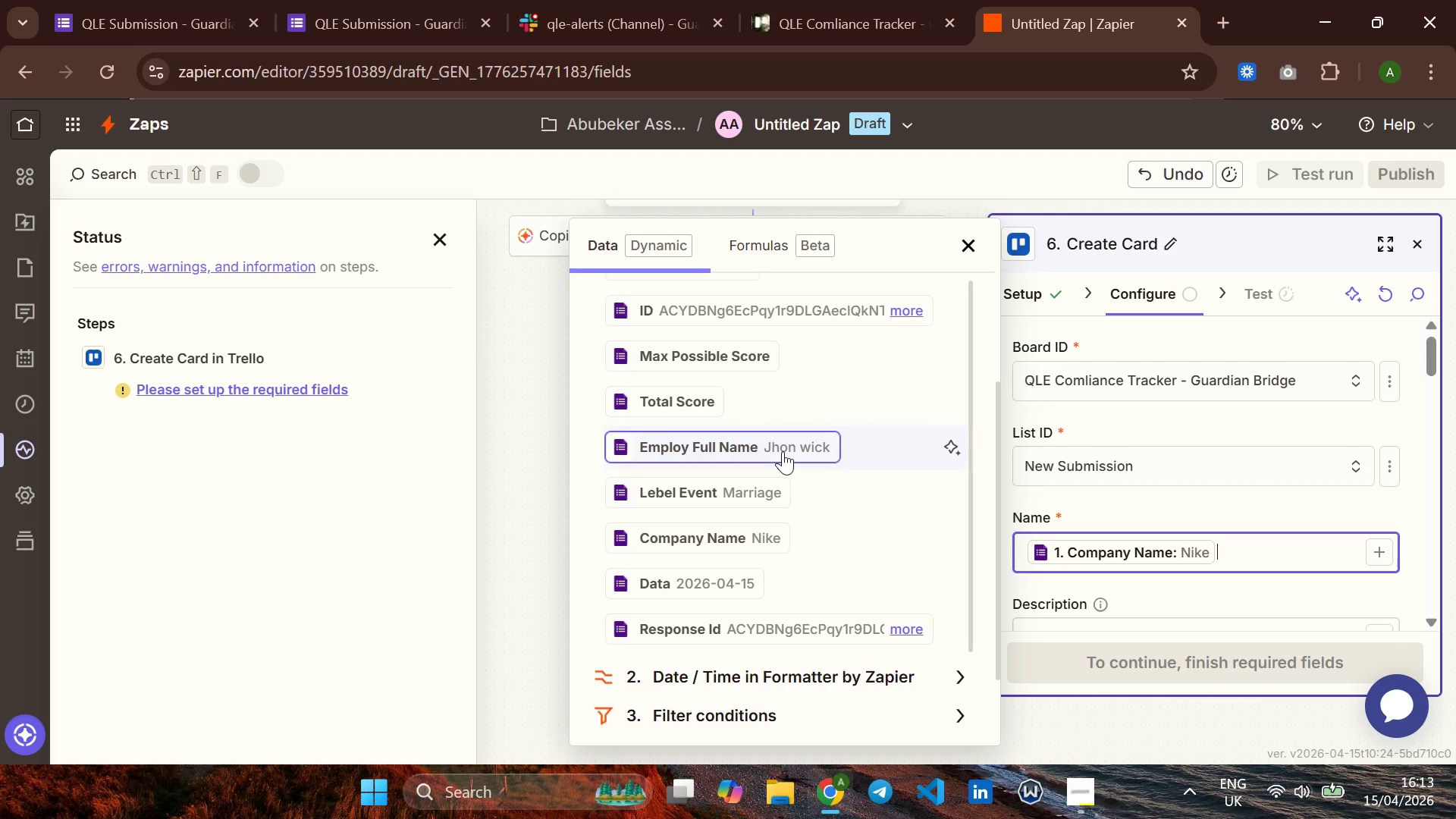 
left_click([783, 451])
 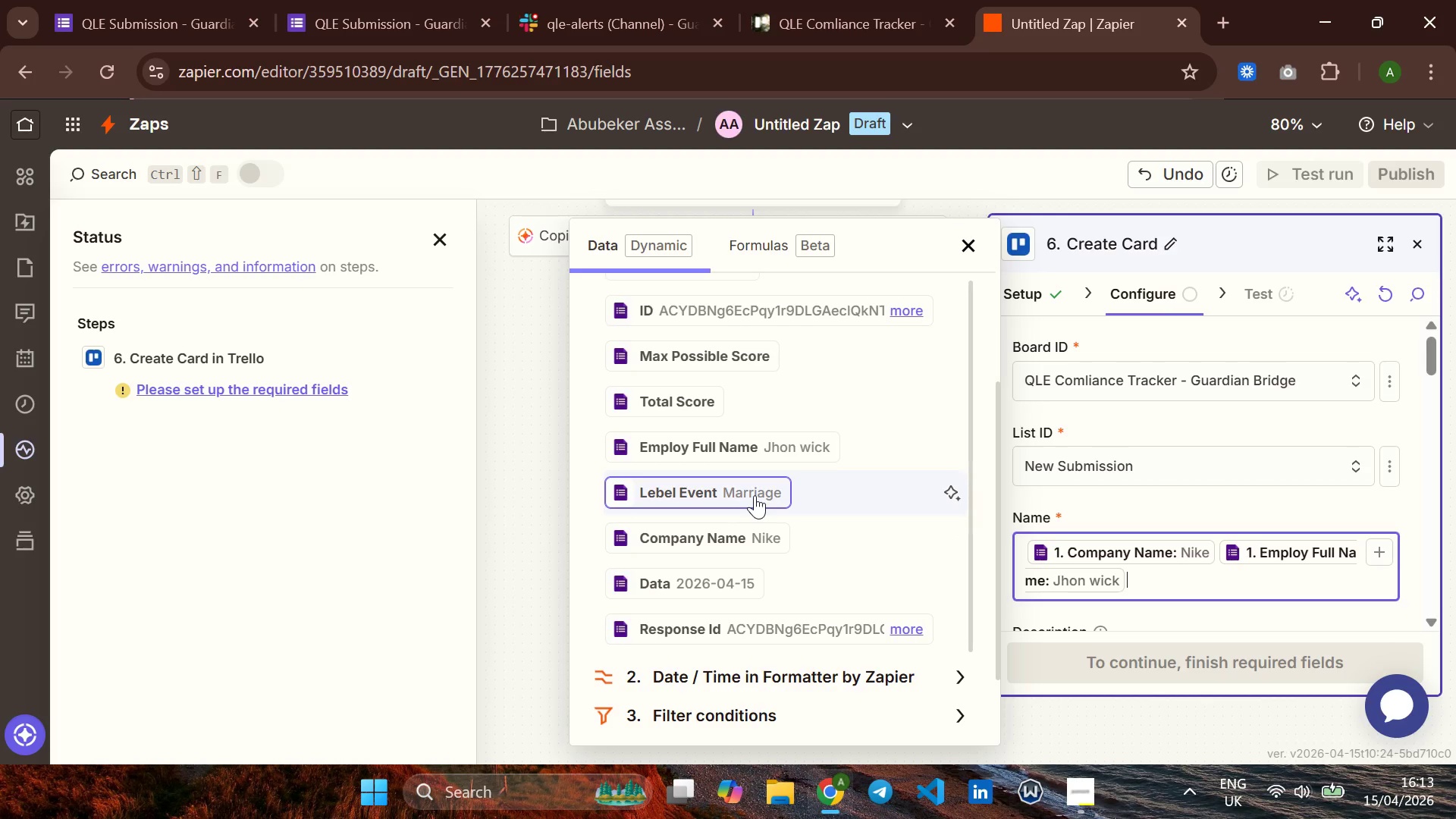 
wait(18.02)
 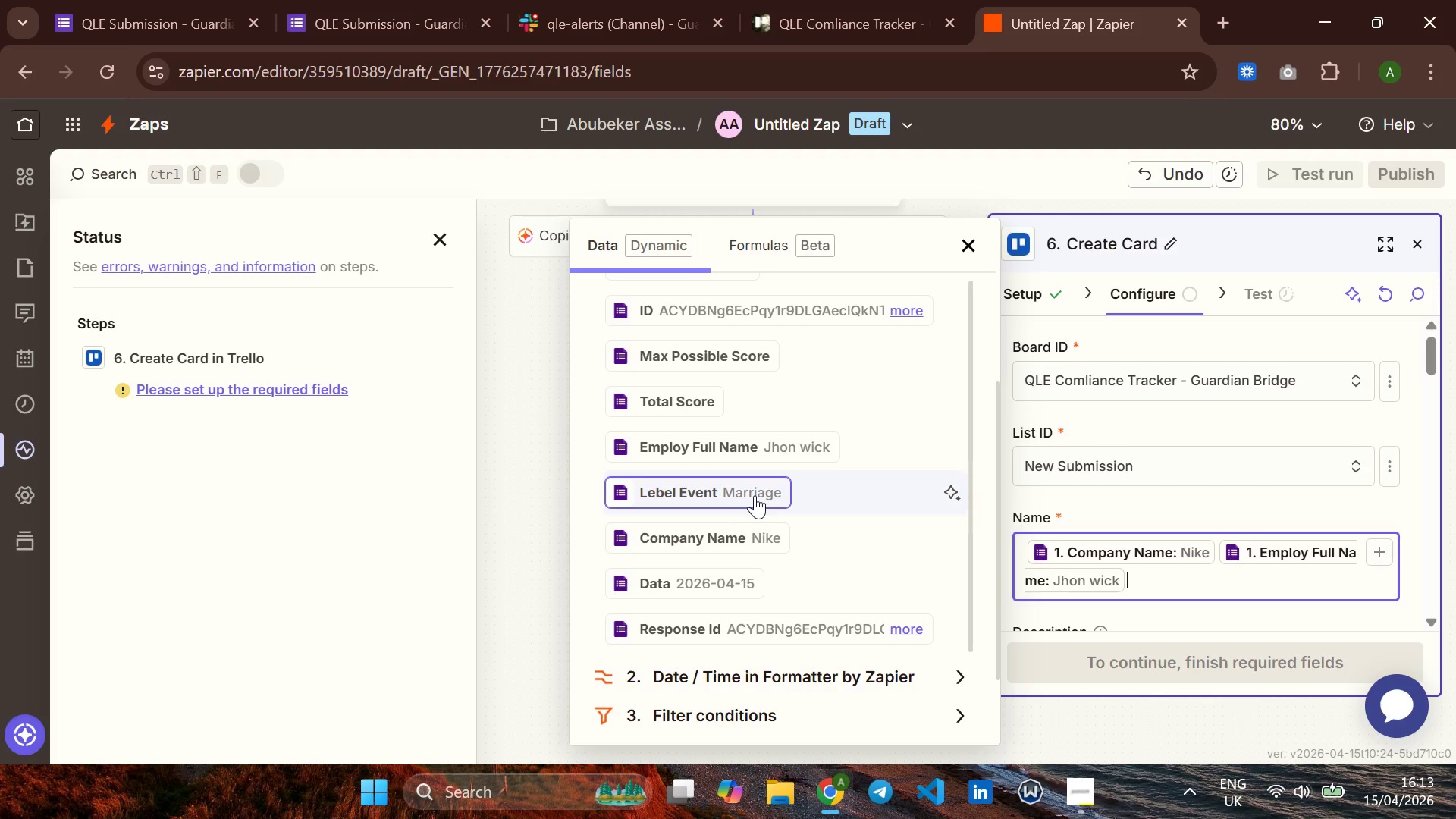 
left_click([755, 495])
 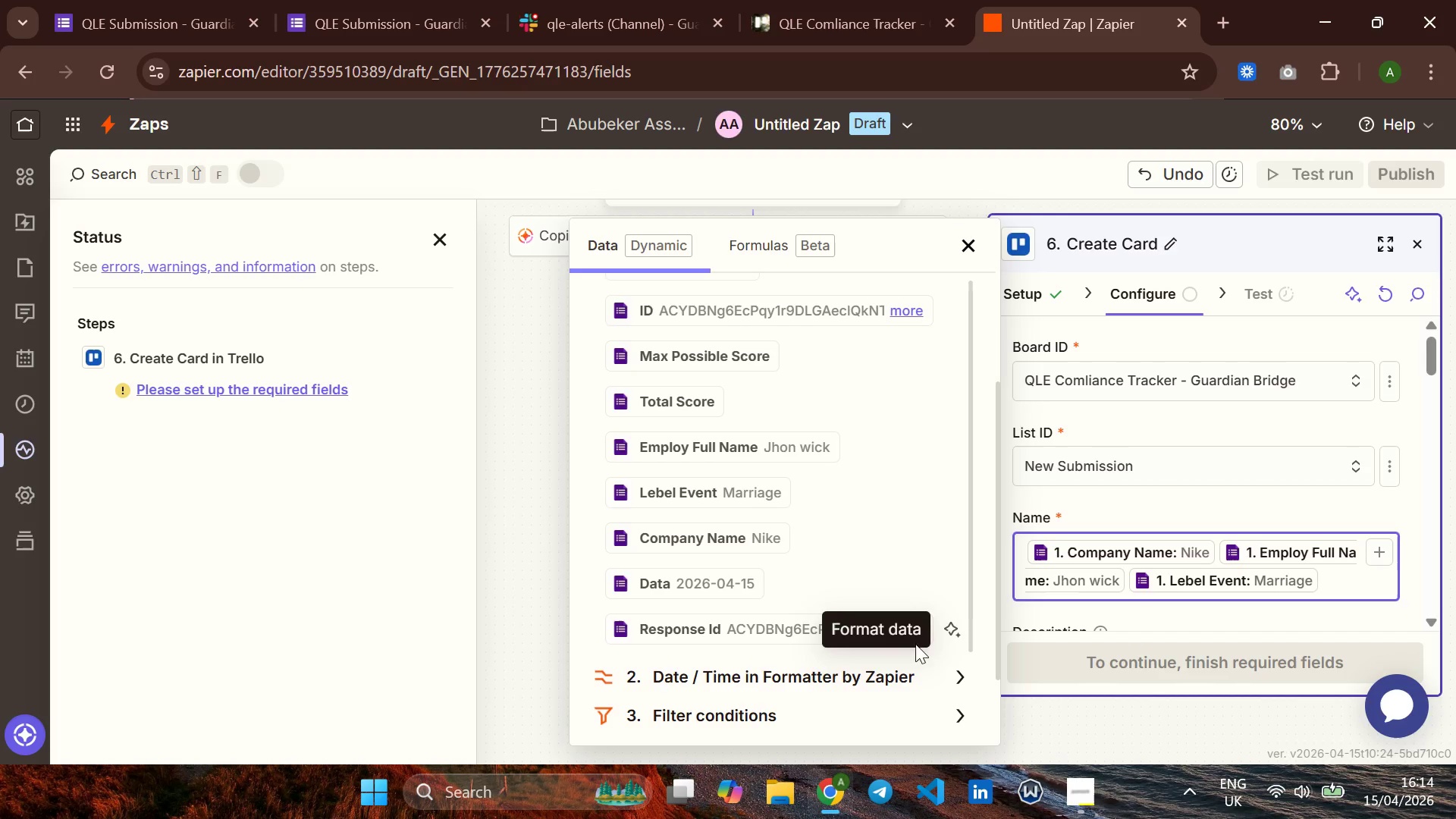 
wait(5.8)
 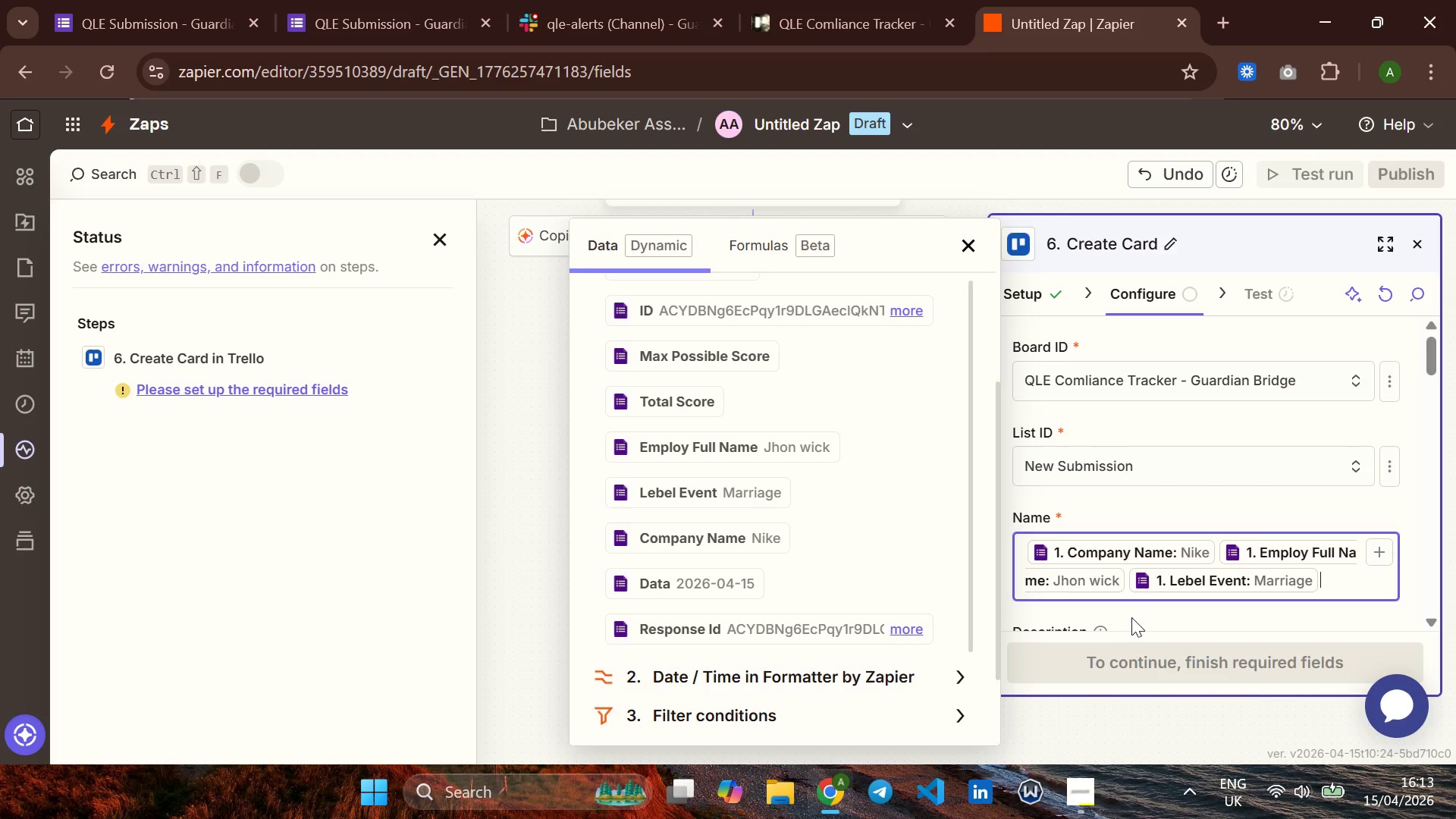 
left_click([1117, 501])
 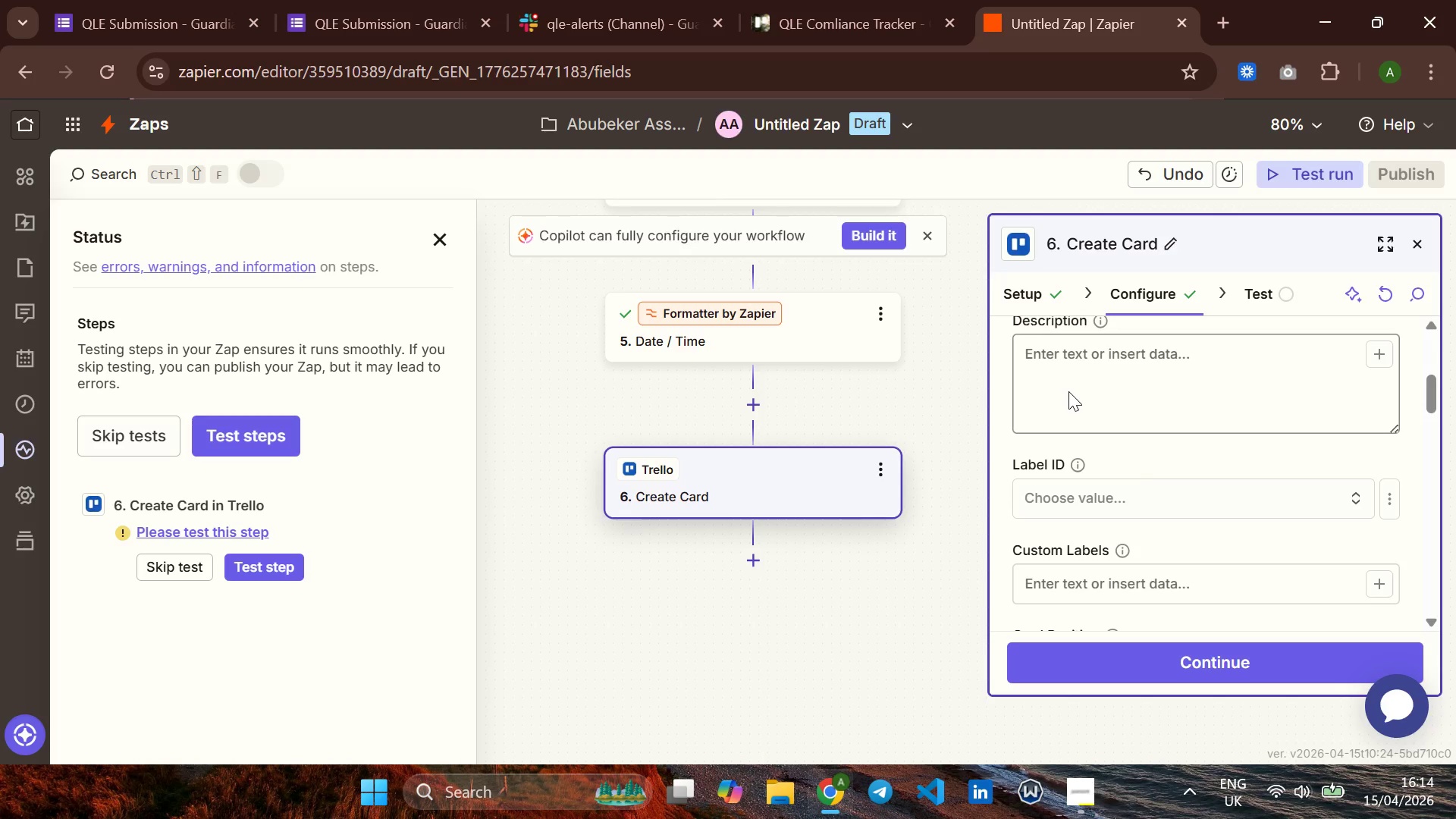 
wait(8.2)
 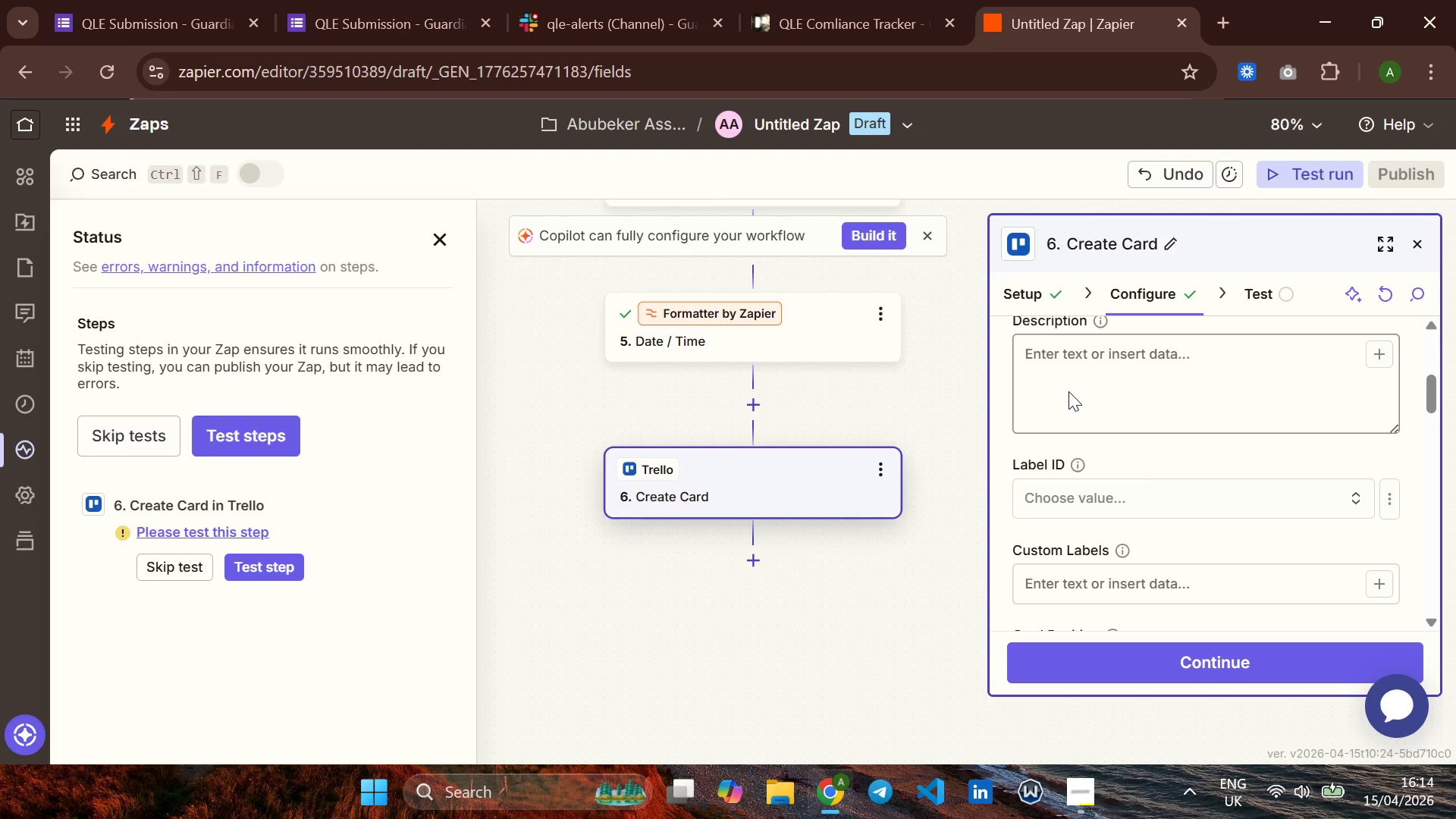 
left_click([1382, 372])
 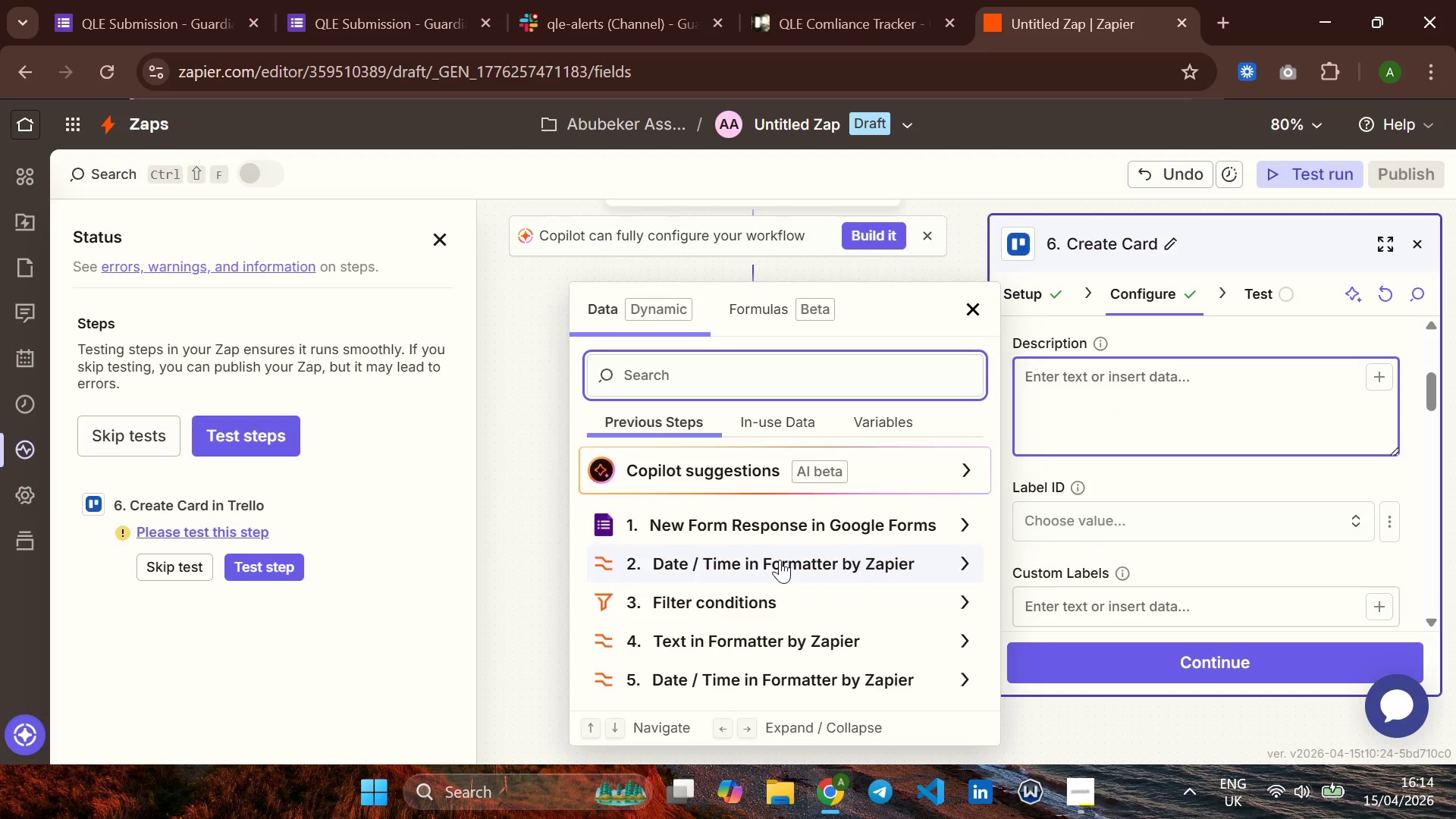 
wait(5.42)
 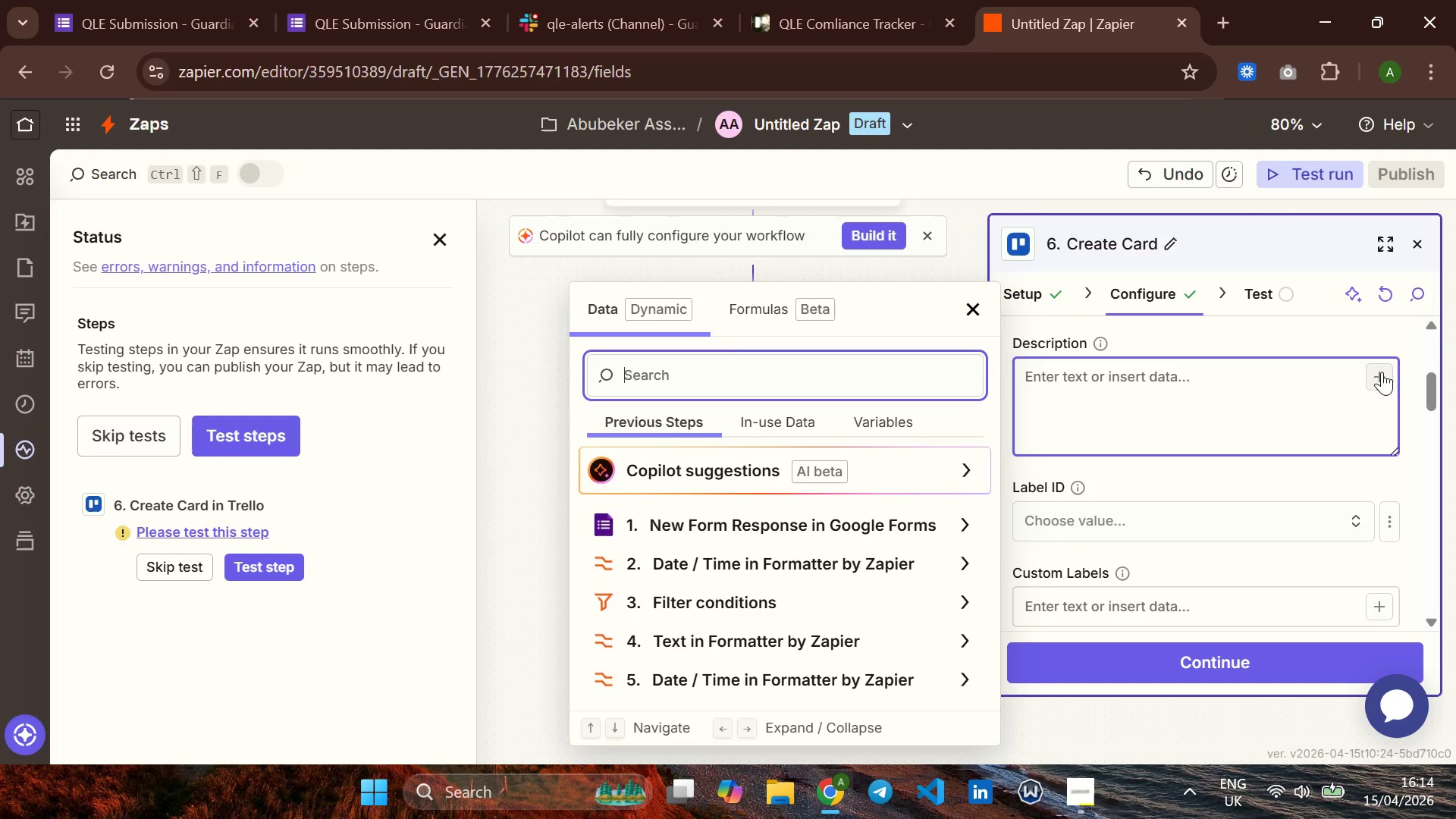 
left_click([965, 532])
 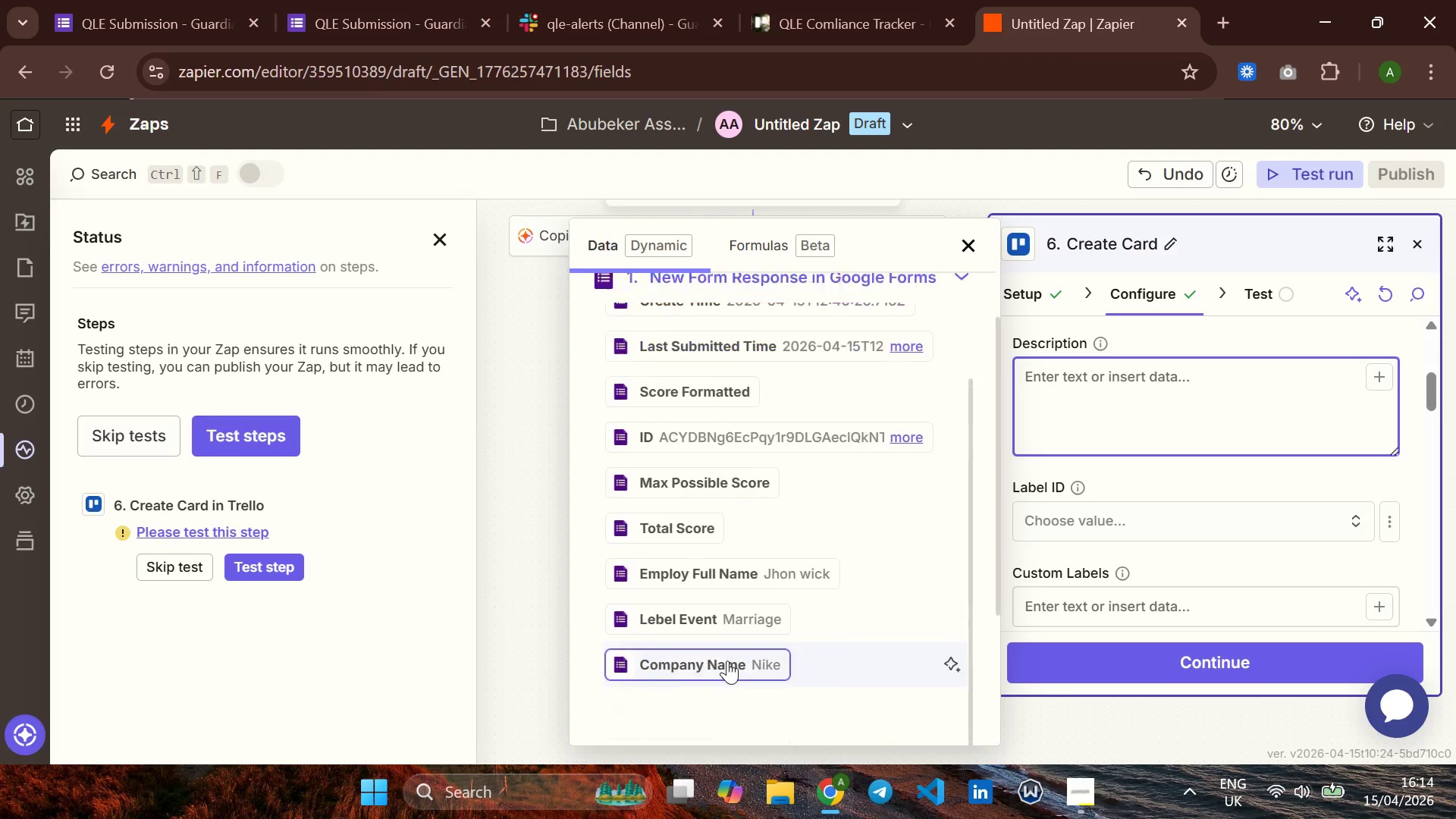 
left_click([720, 576])
 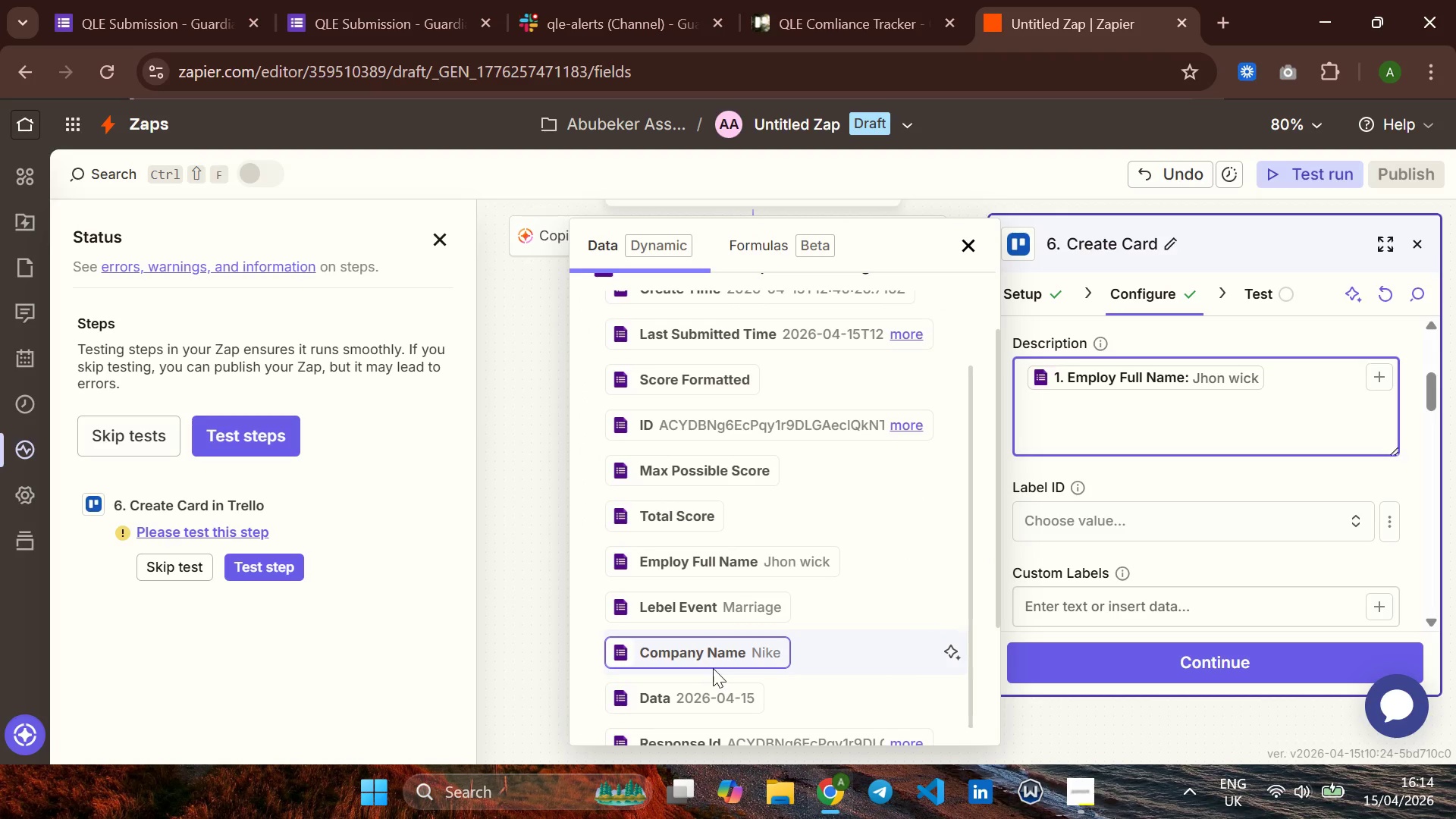 
left_click([711, 656])
 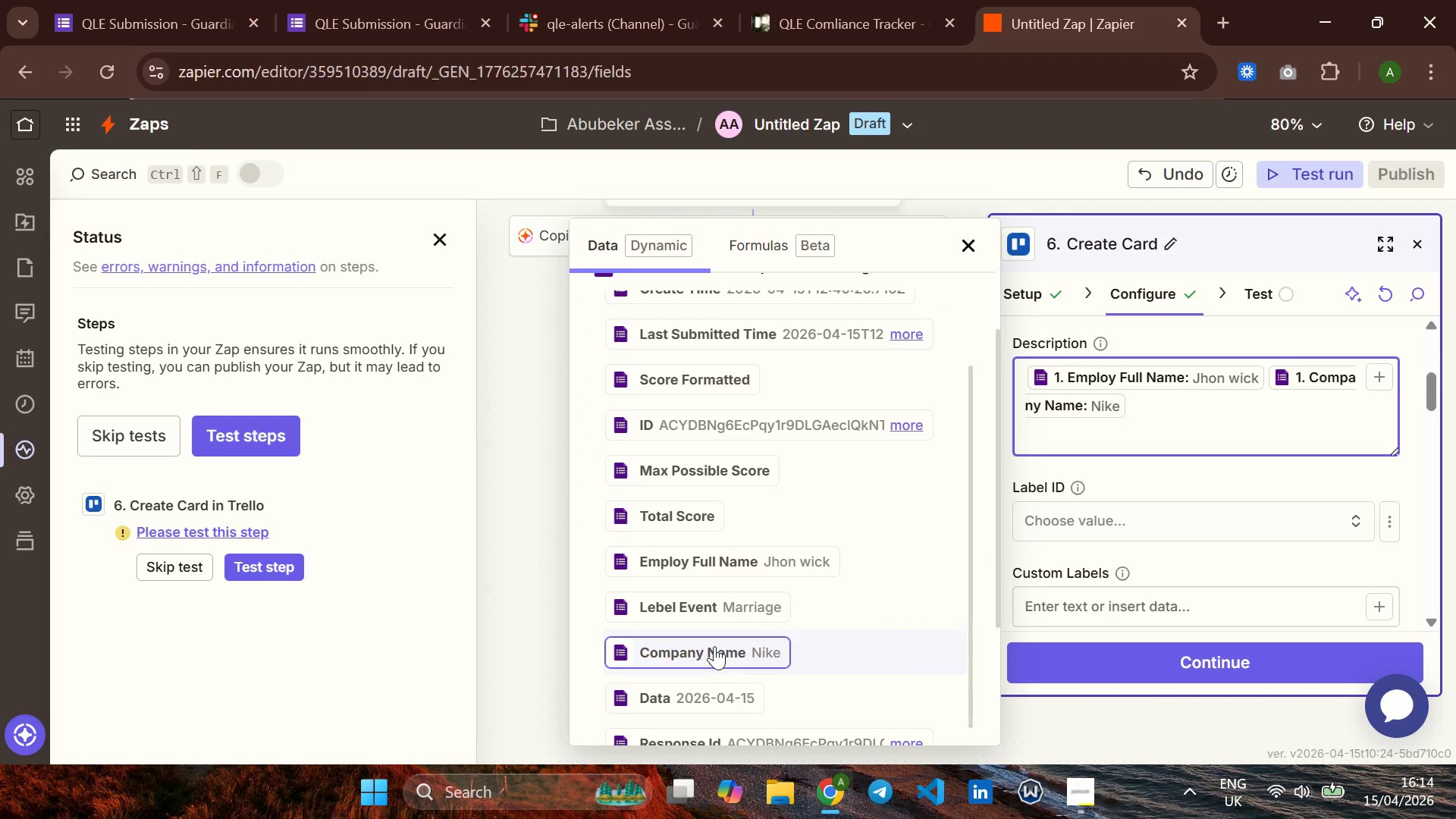 
left_click([745, 604])
 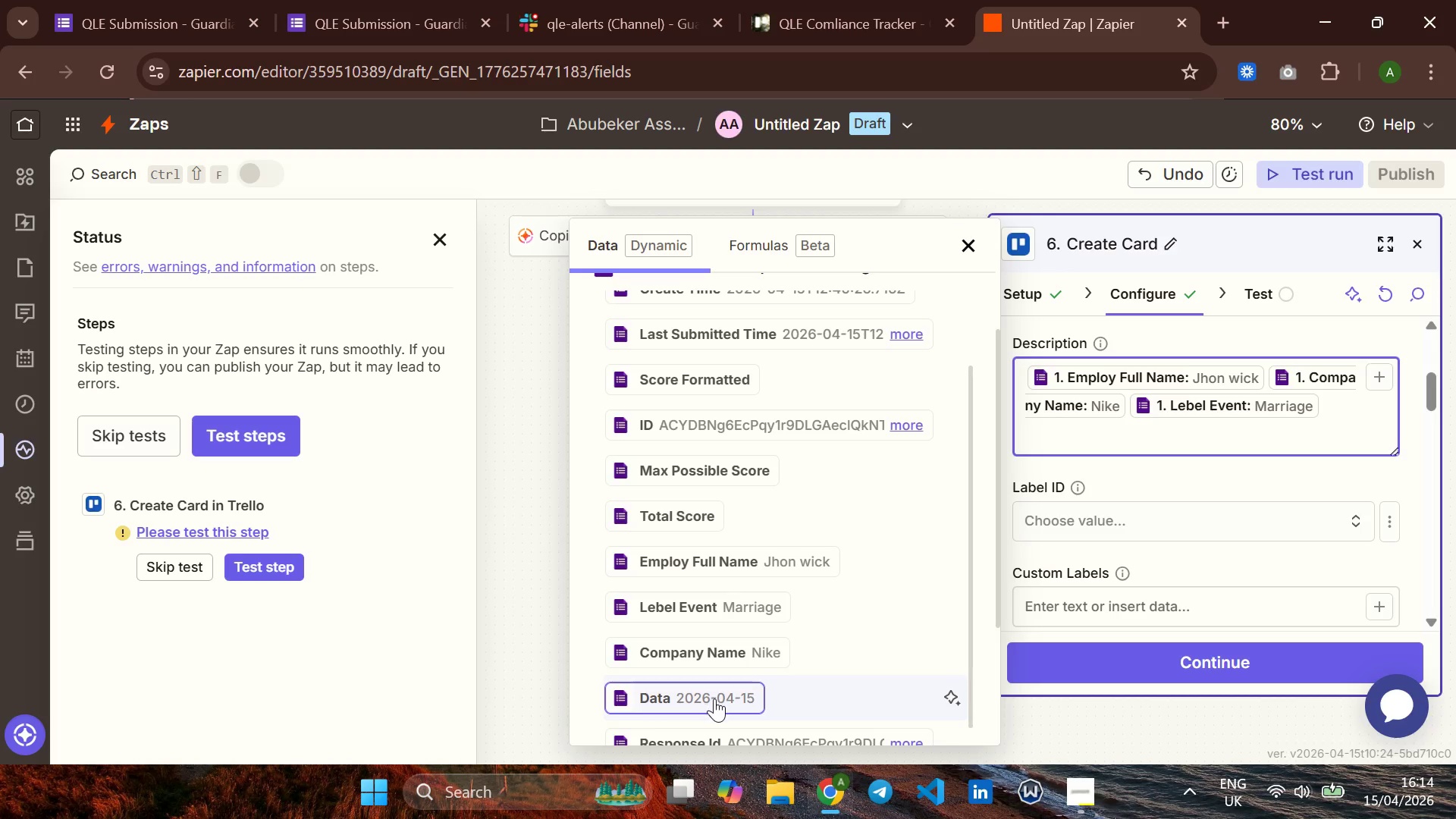 
left_click([714, 698])
 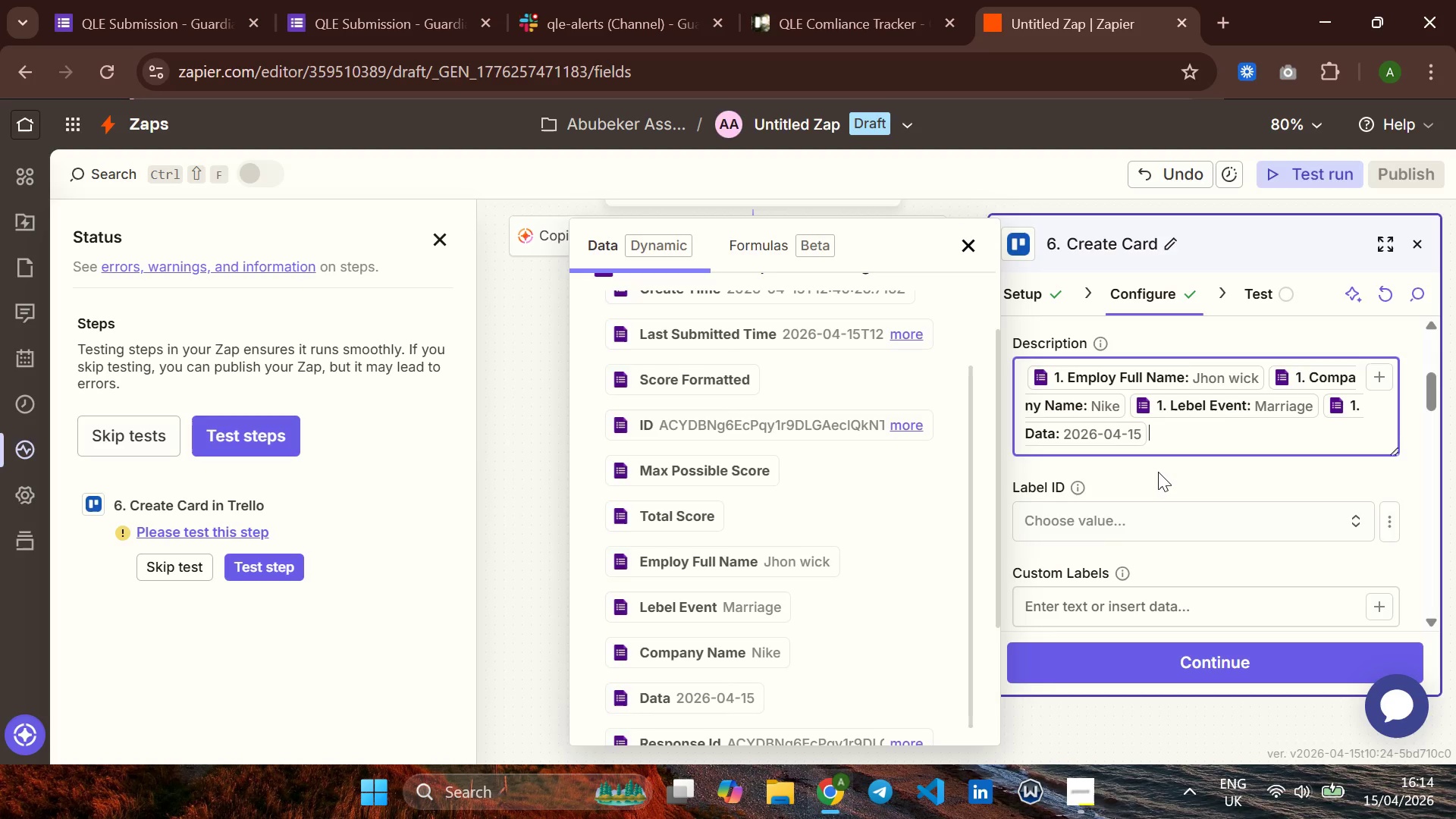 
left_click([1158, 470])
 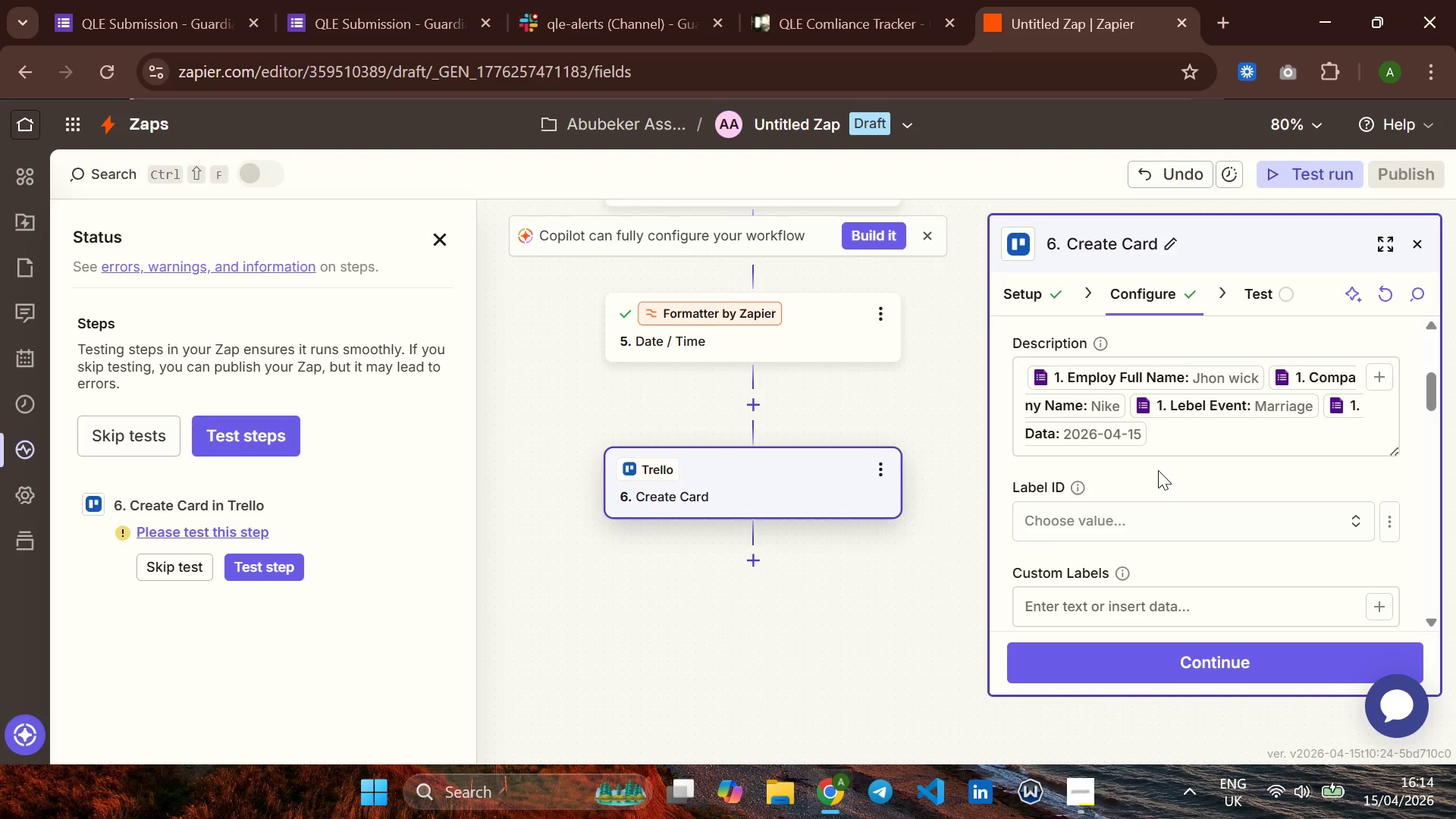 
wait(8.06)
 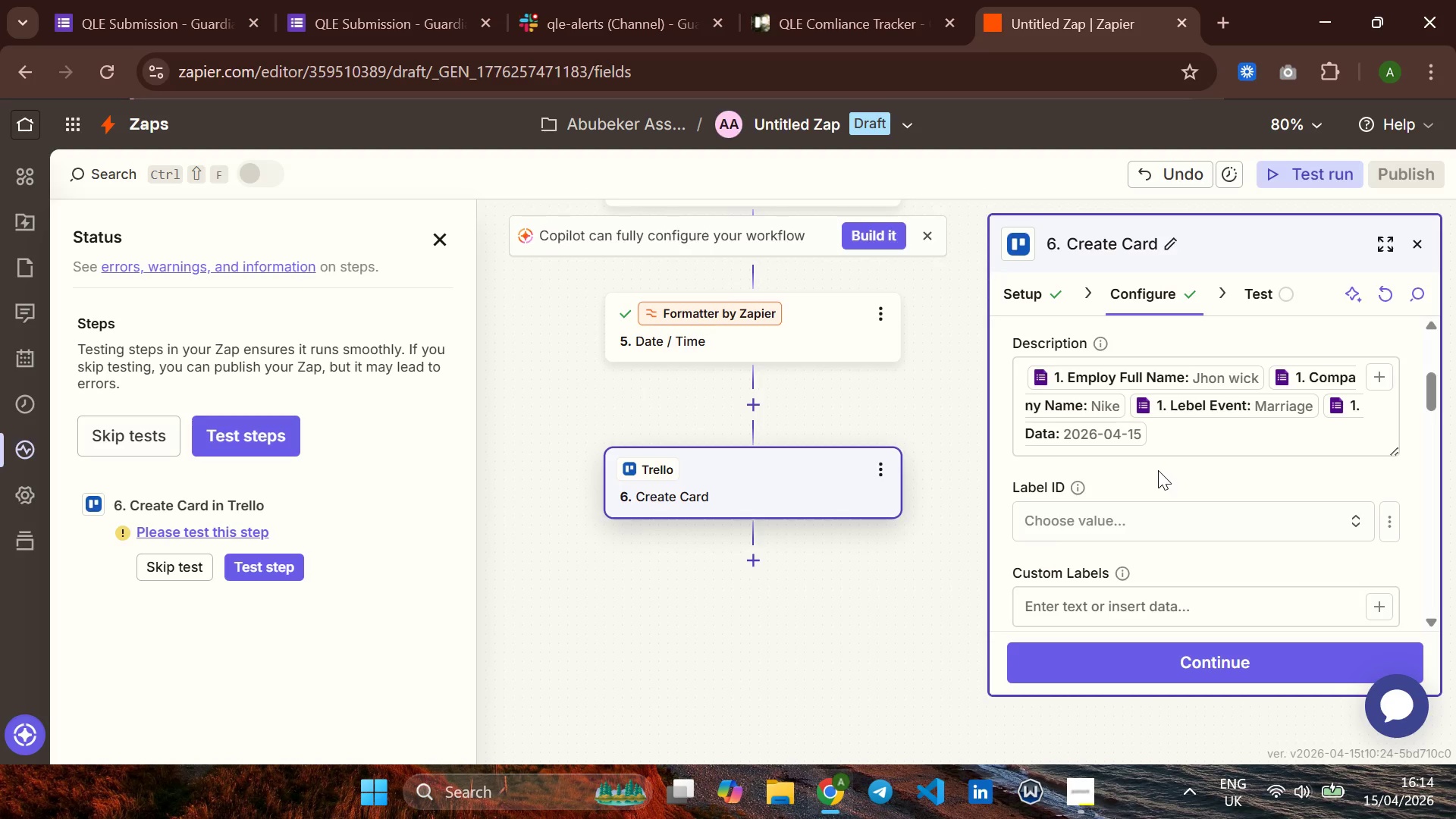 
left_click([1379, 378])
 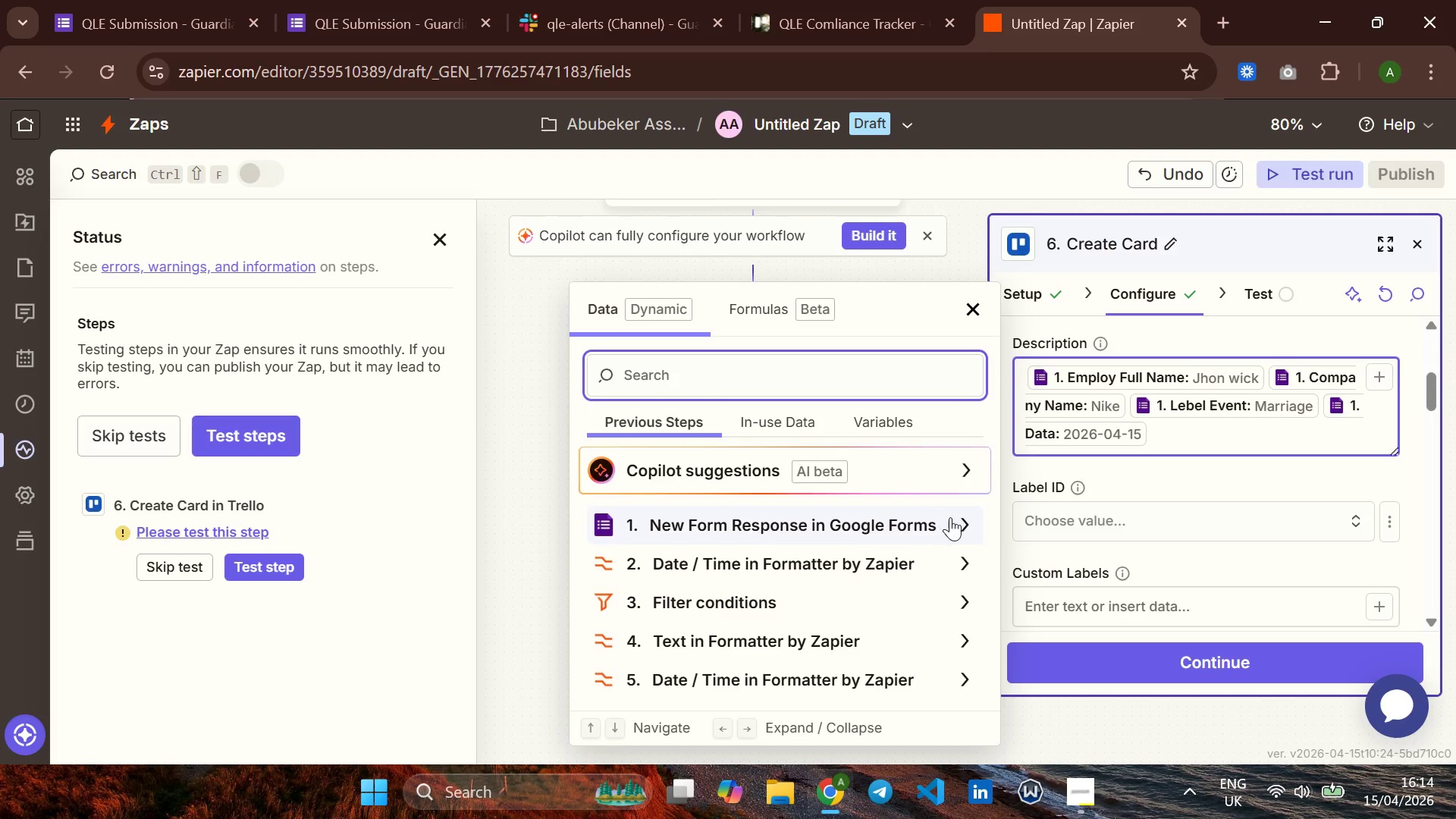 
left_click([965, 521])
 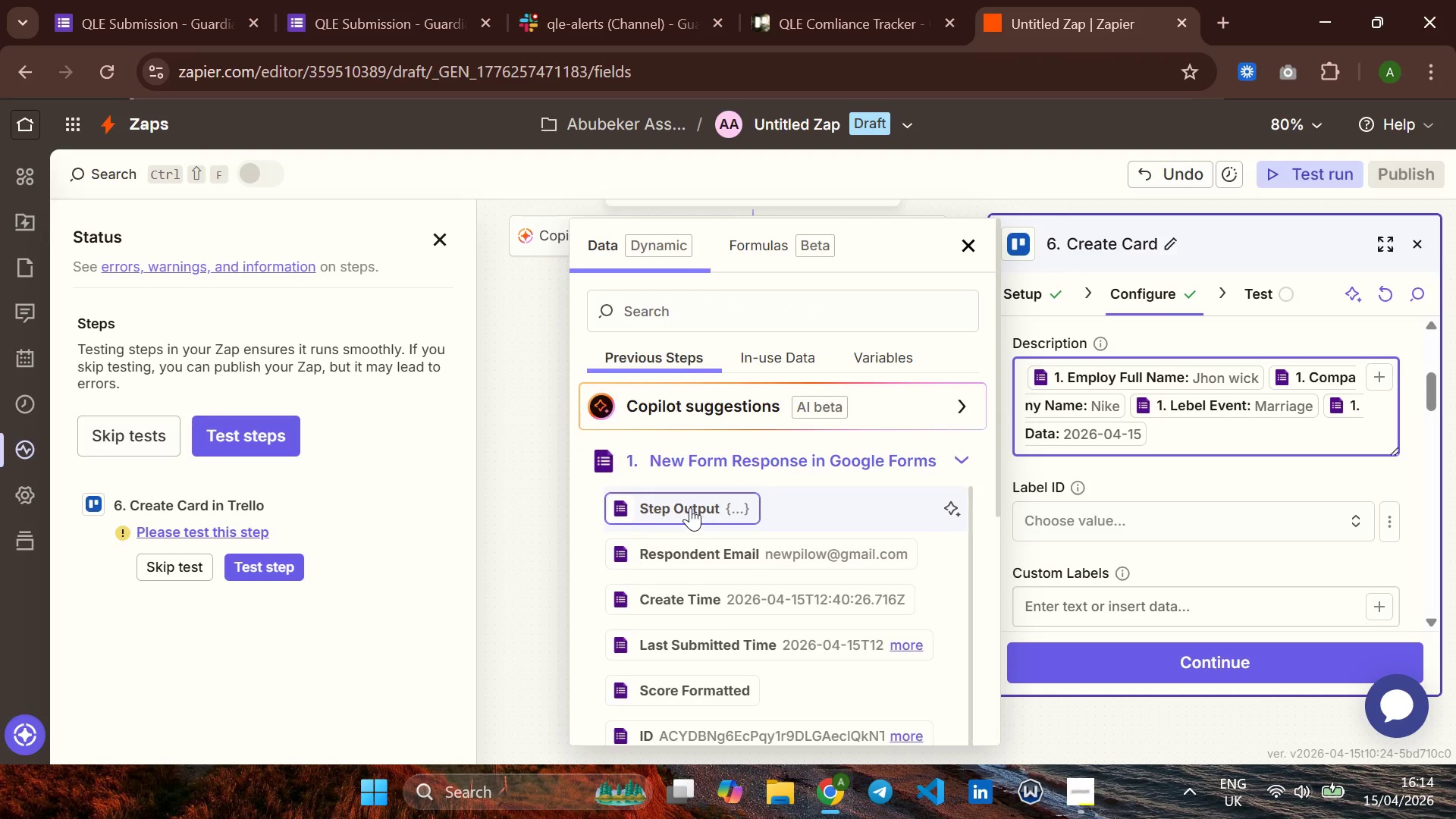 
left_click([720, 542])
 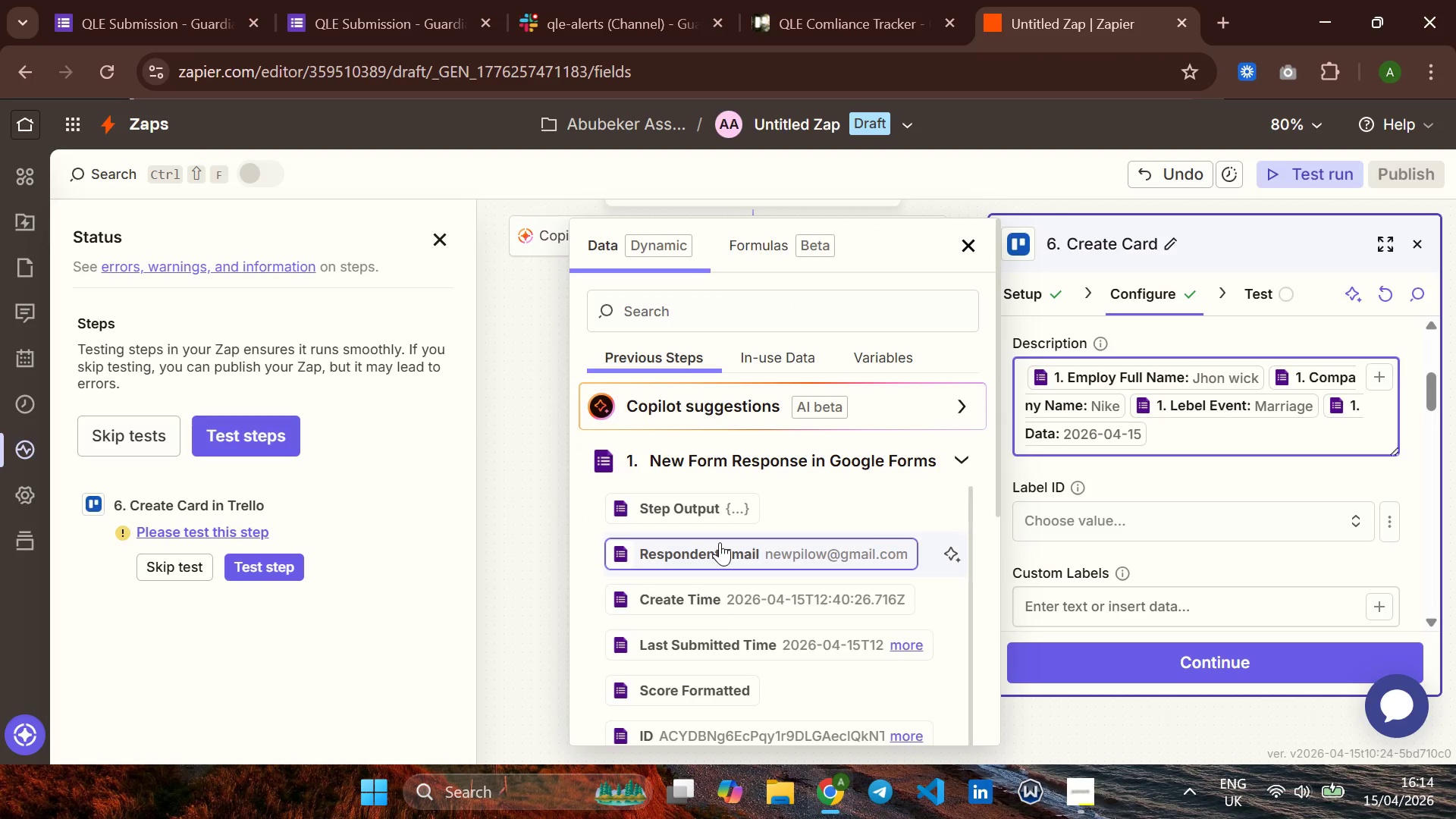 
wait(8.81)
 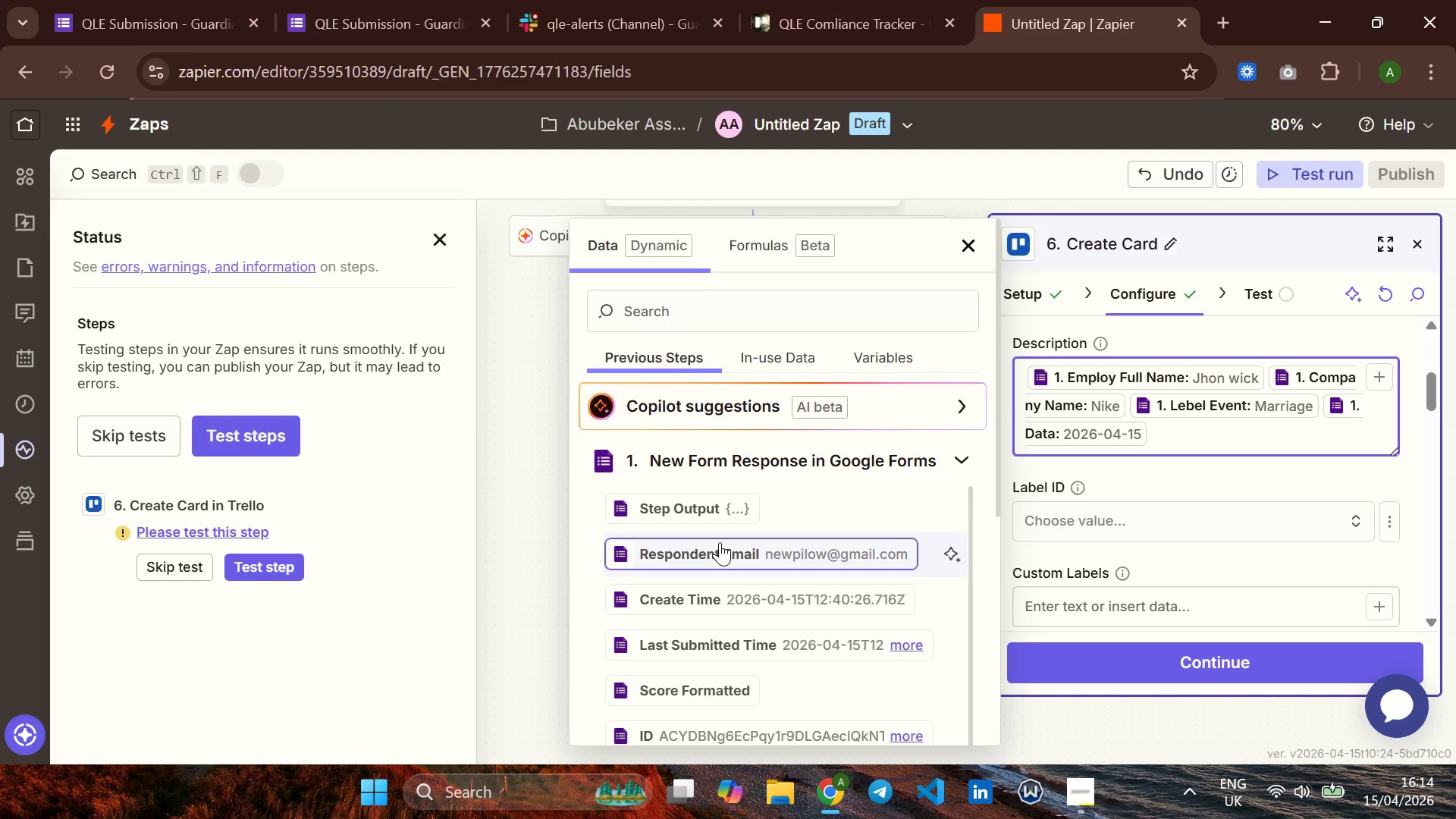 
left_click([725, 648])
 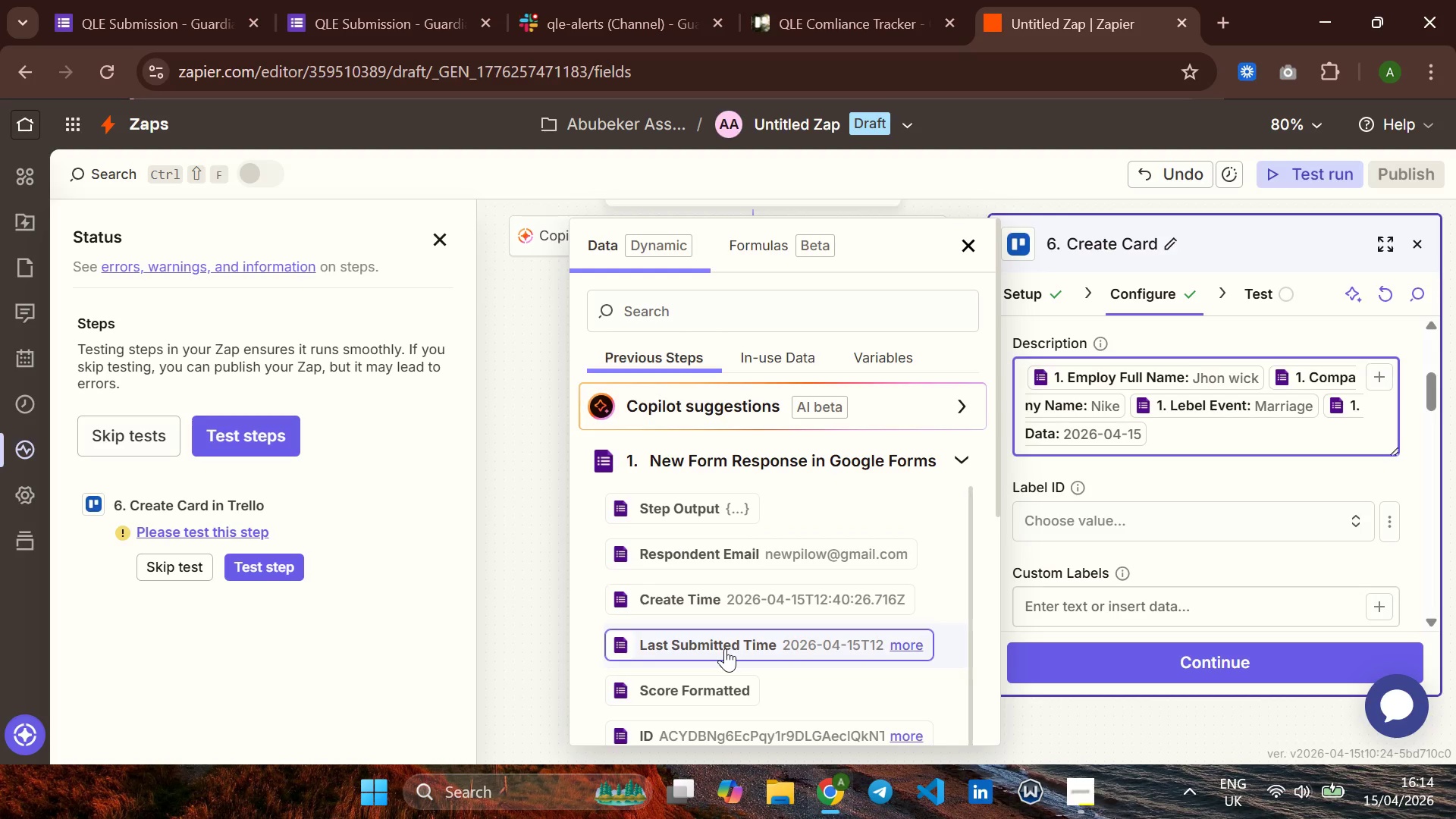 
wait(8.06)
 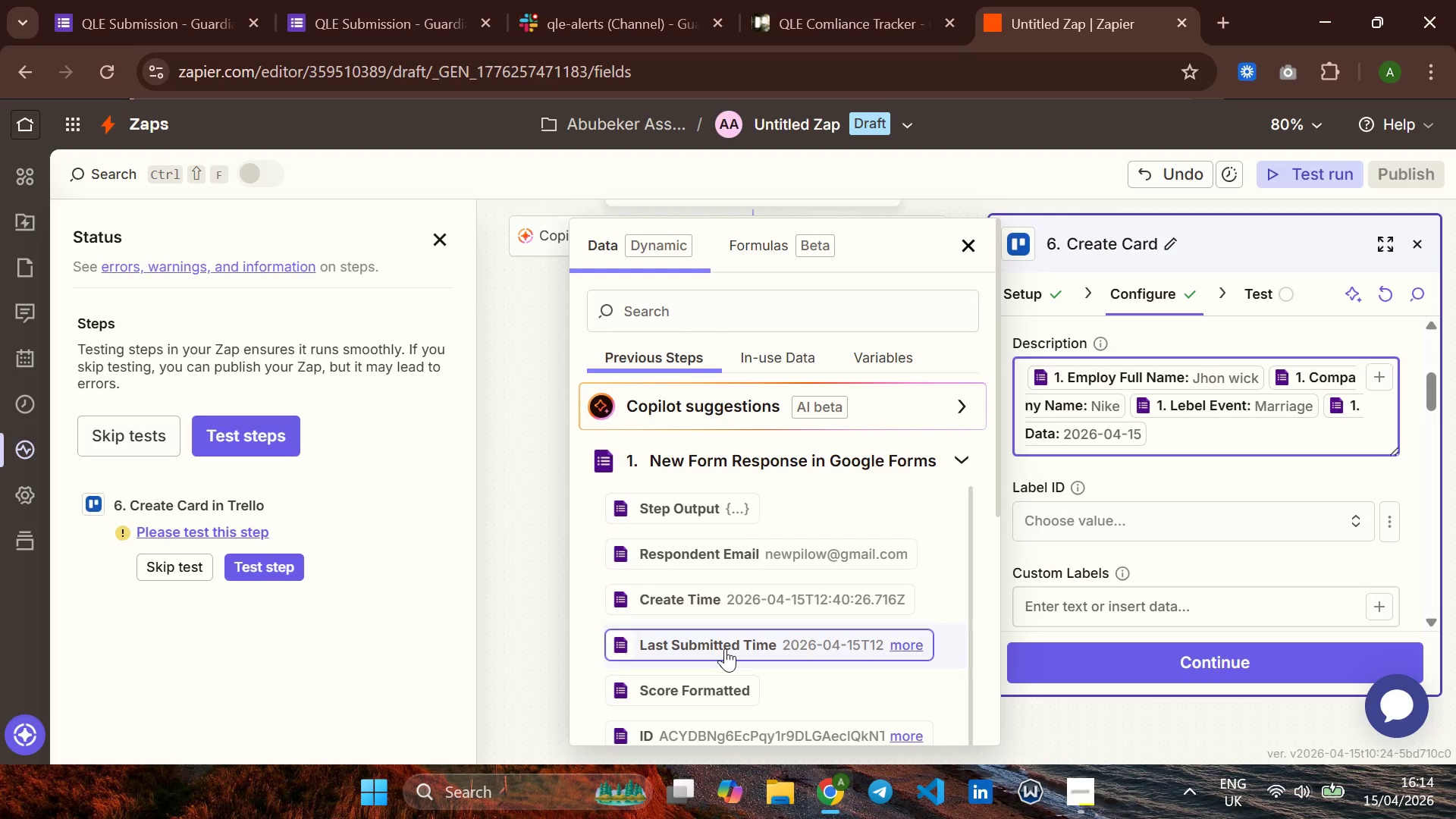 
mouse_move([789, 640])
 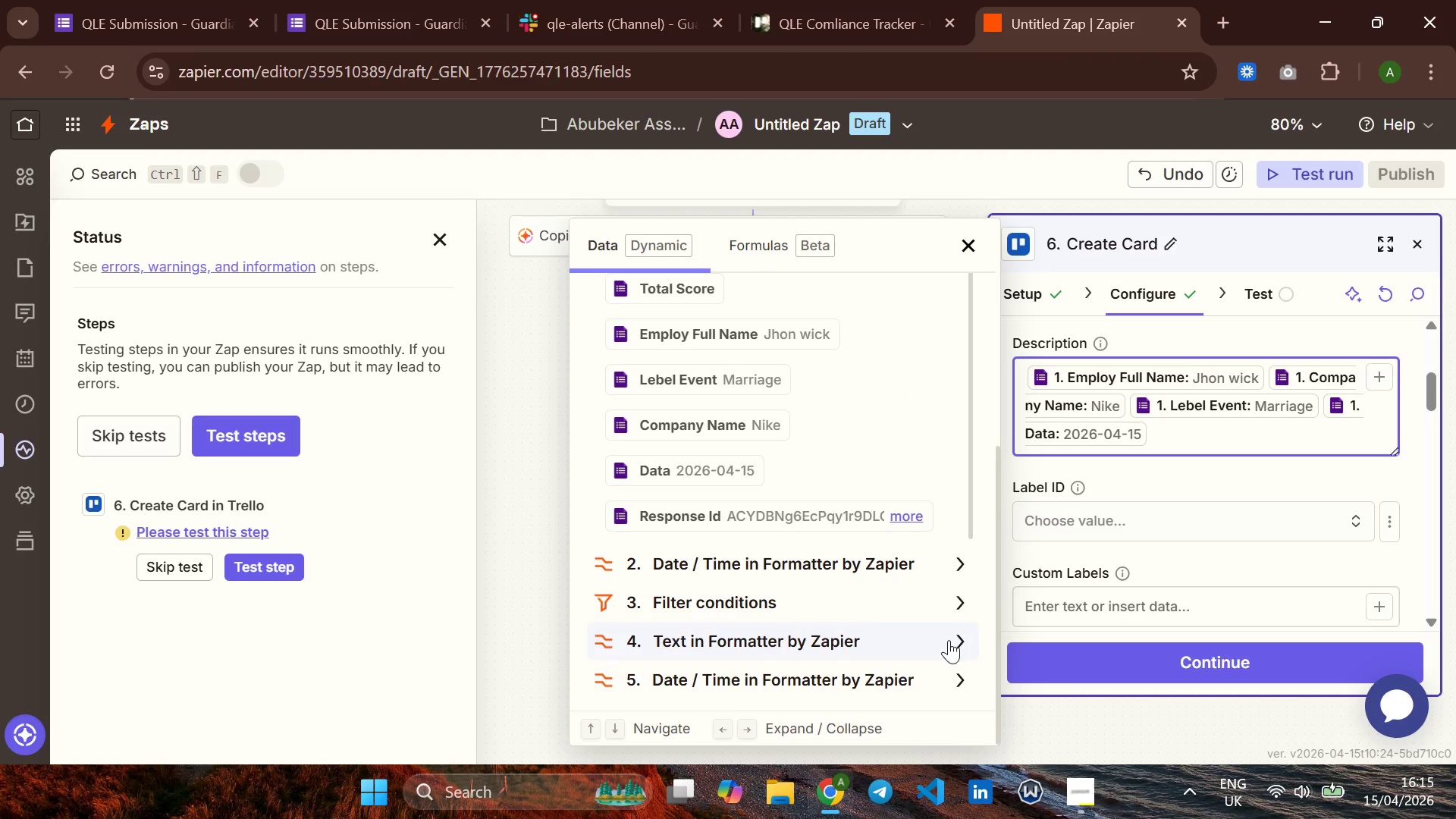 
left_click([961, 639])
 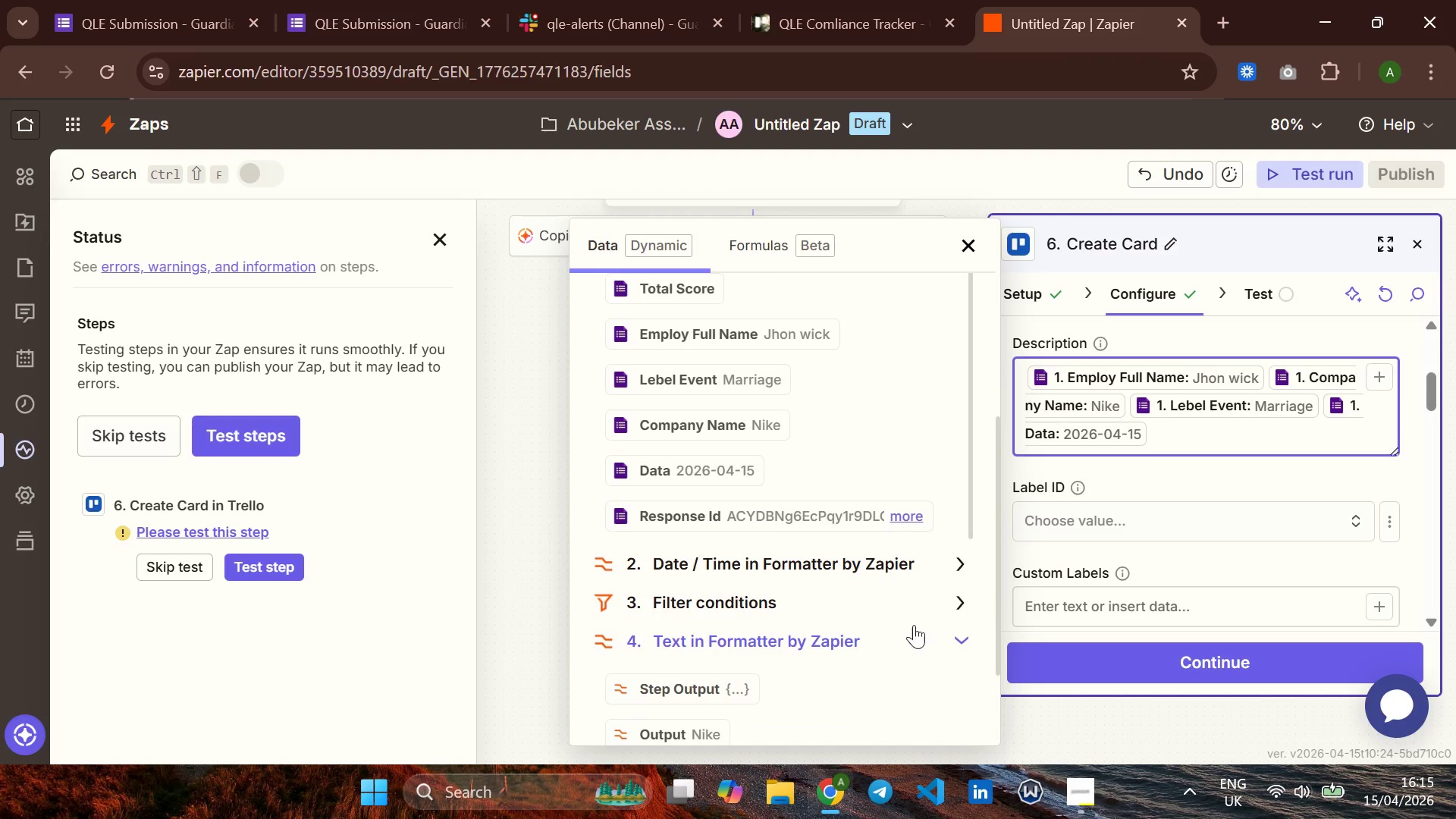 
mouse_move([889, 592])
 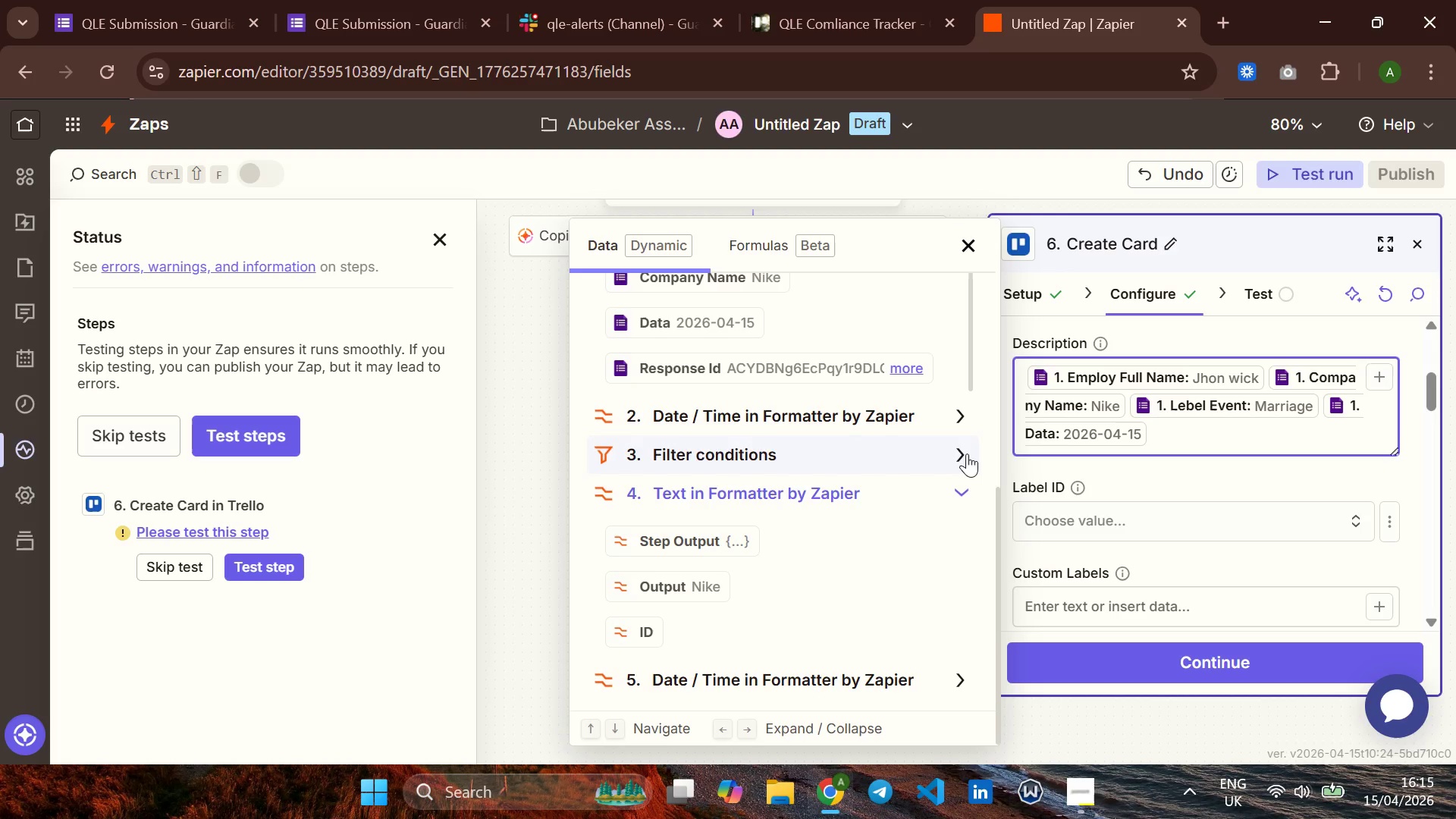 
left_click([967, 453])
 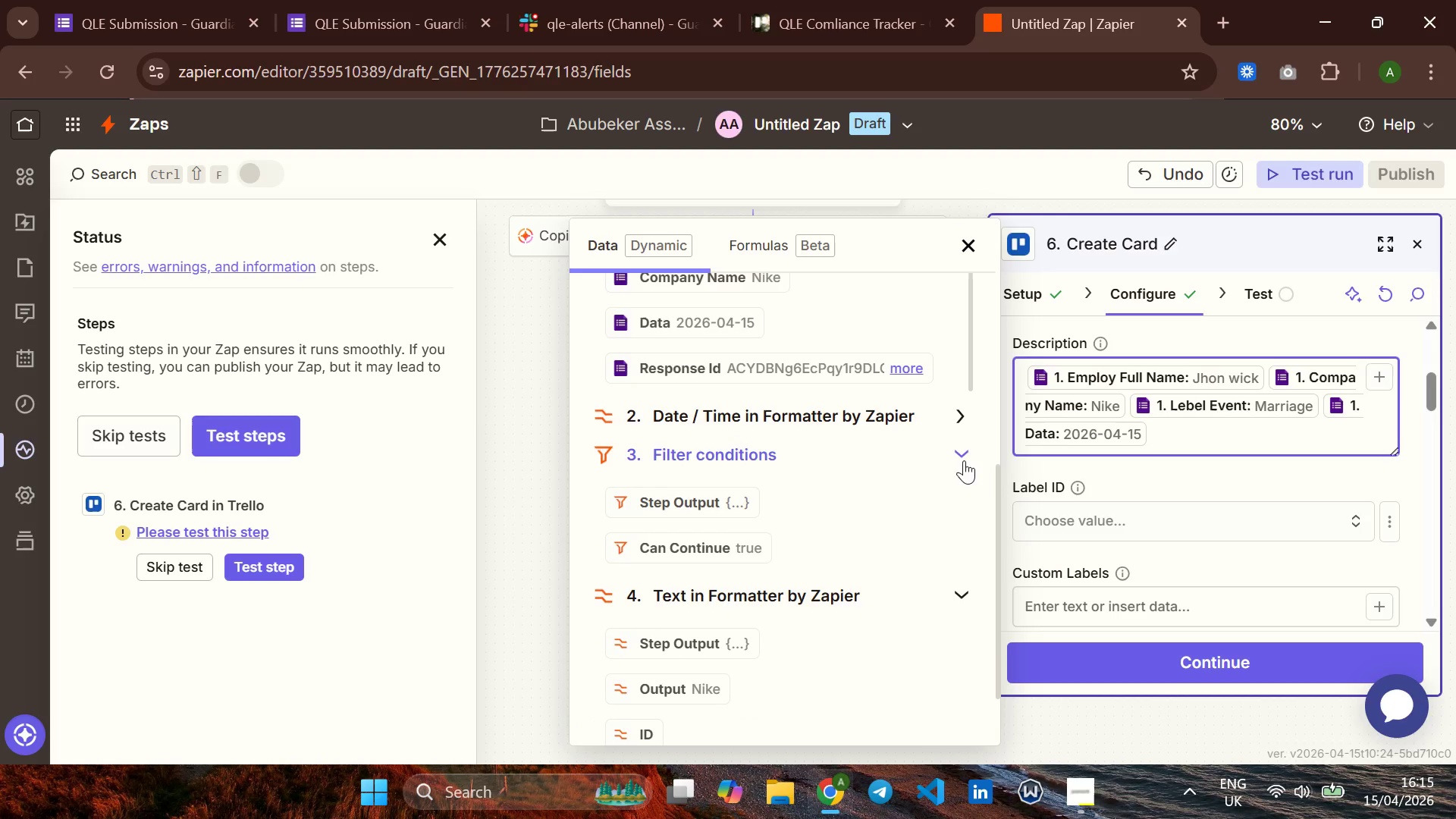 
left_click([961, 450])
 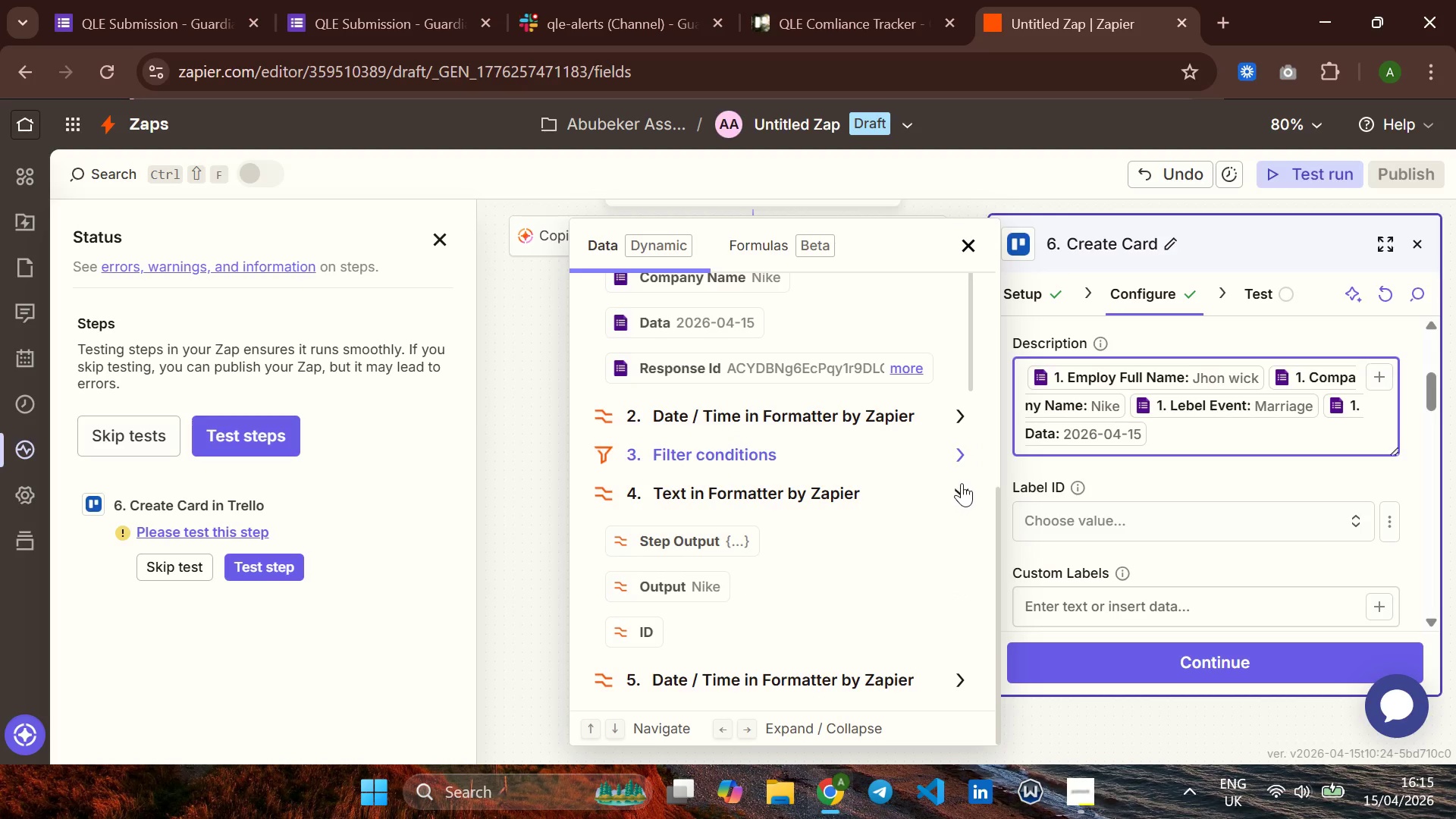 
left_click([962, 483])
 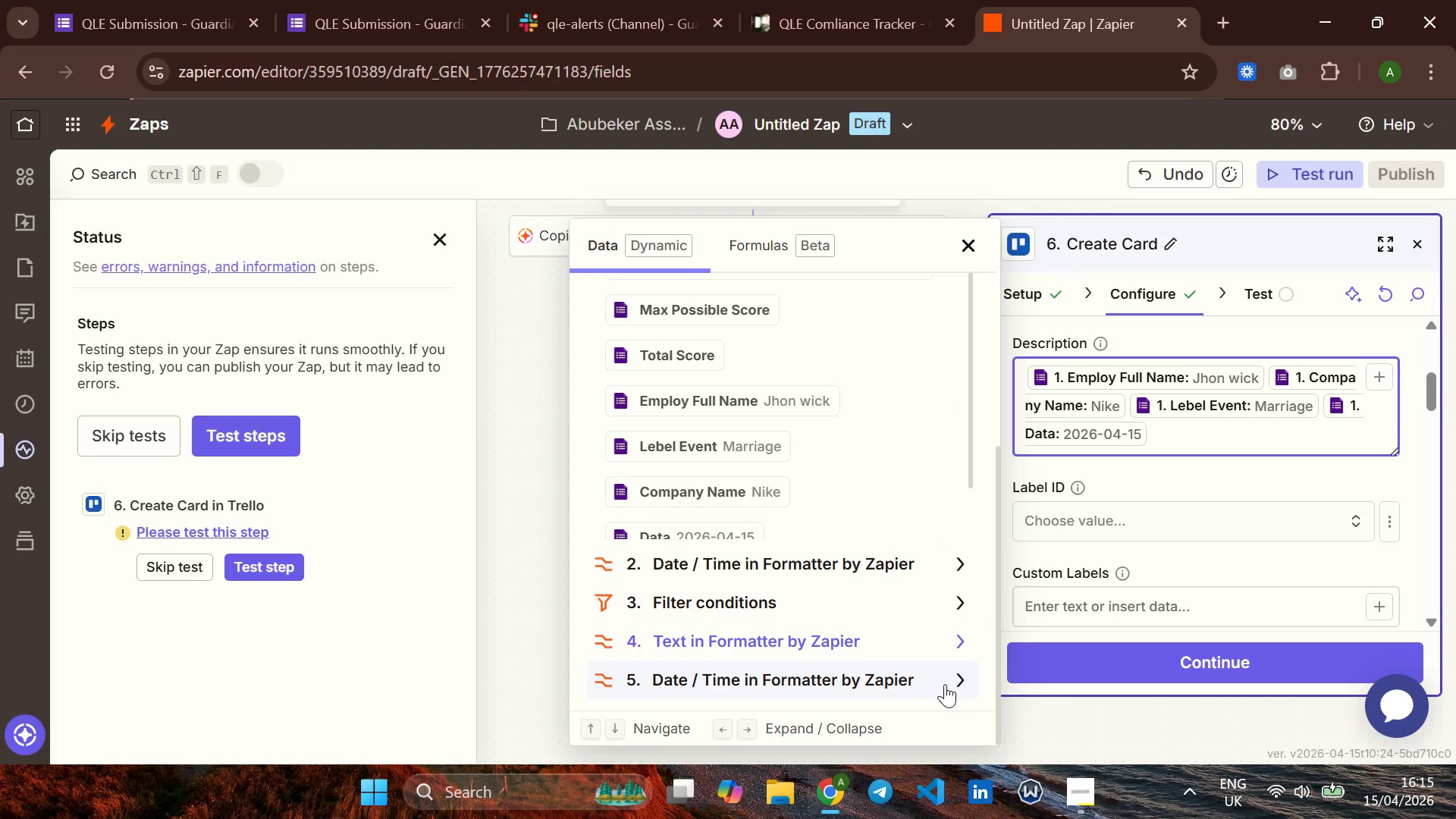 
left_click([956, 678])
 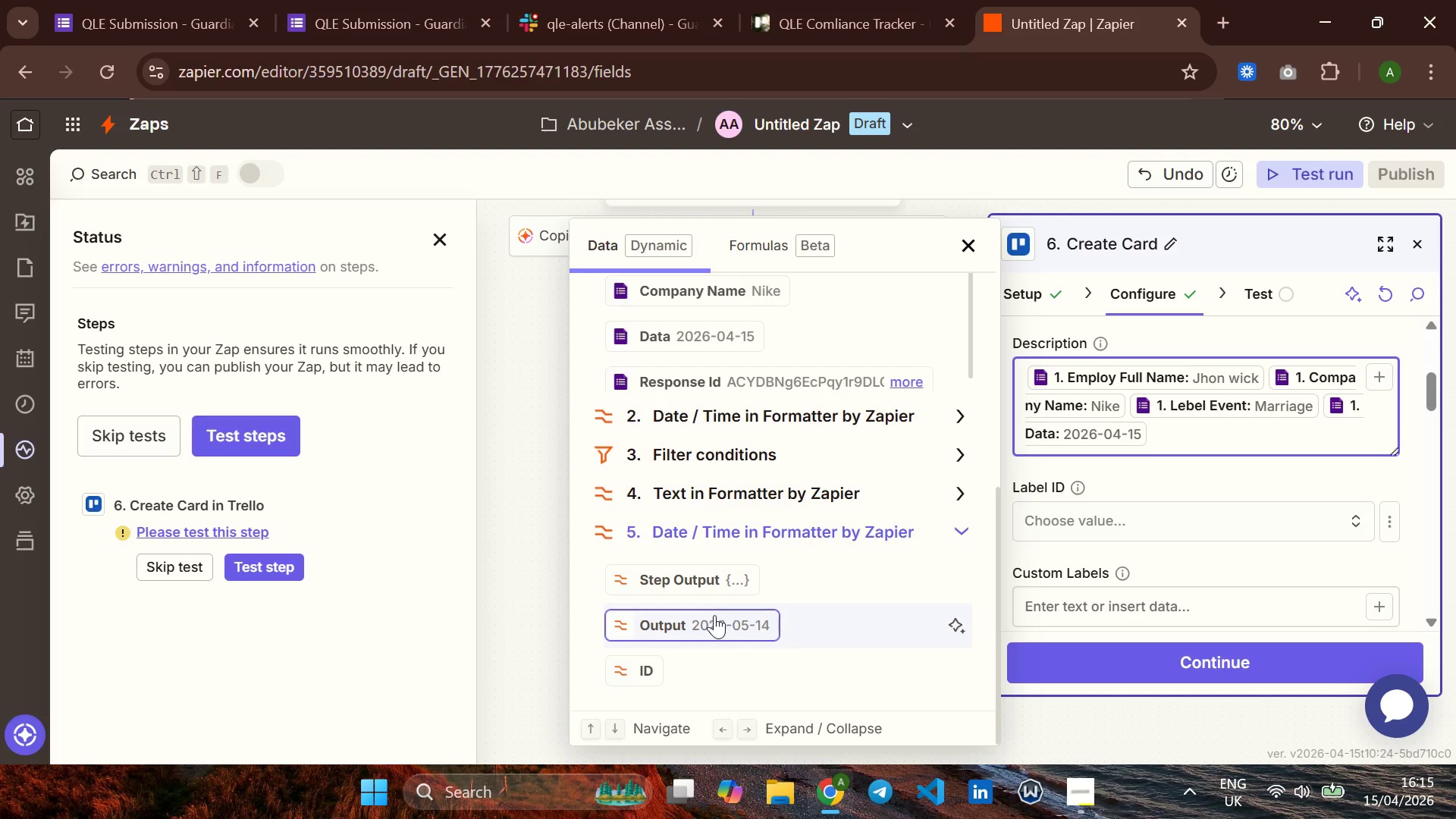 
wait(7.06)
 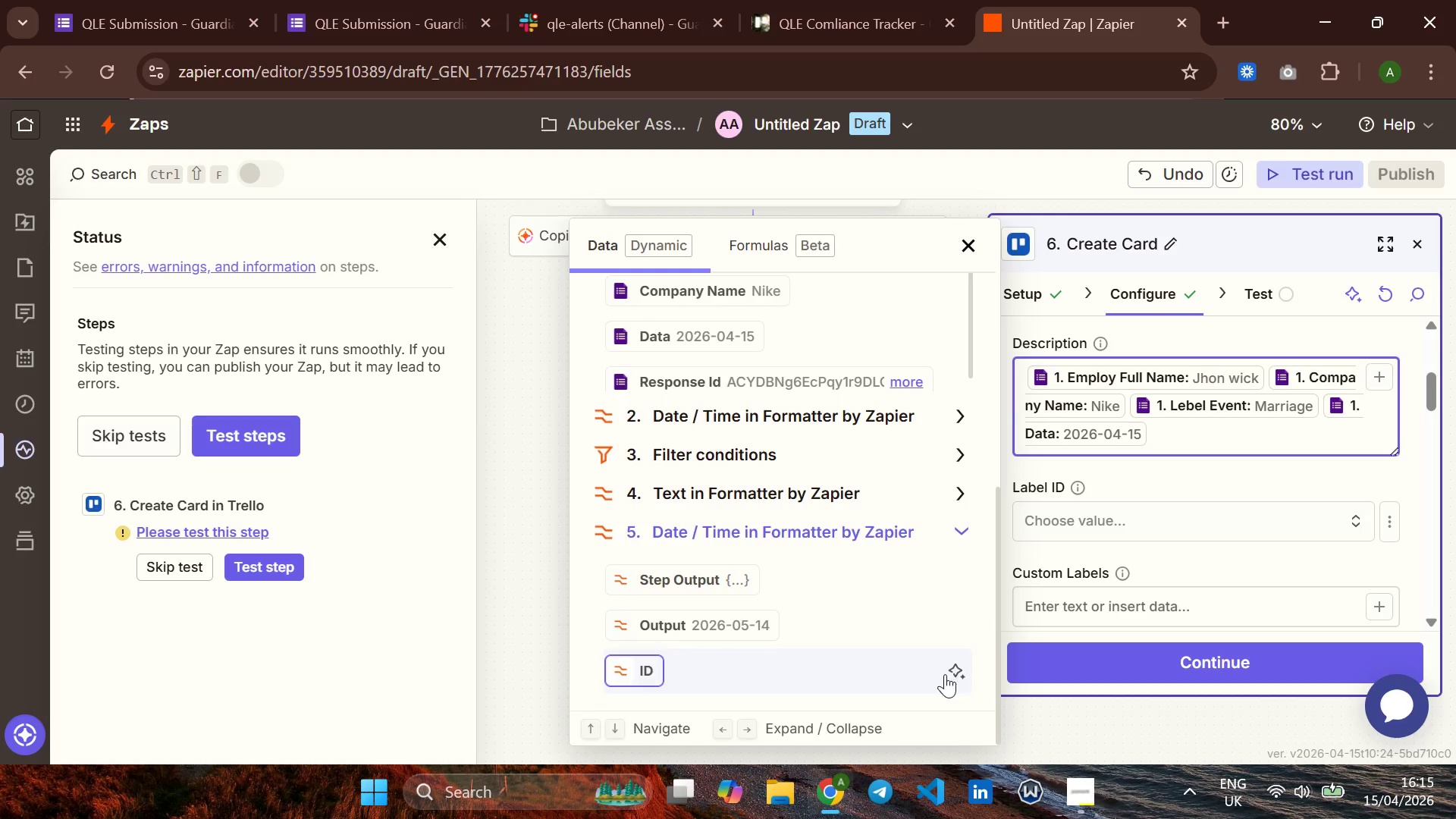 
left_click([967, 519])
 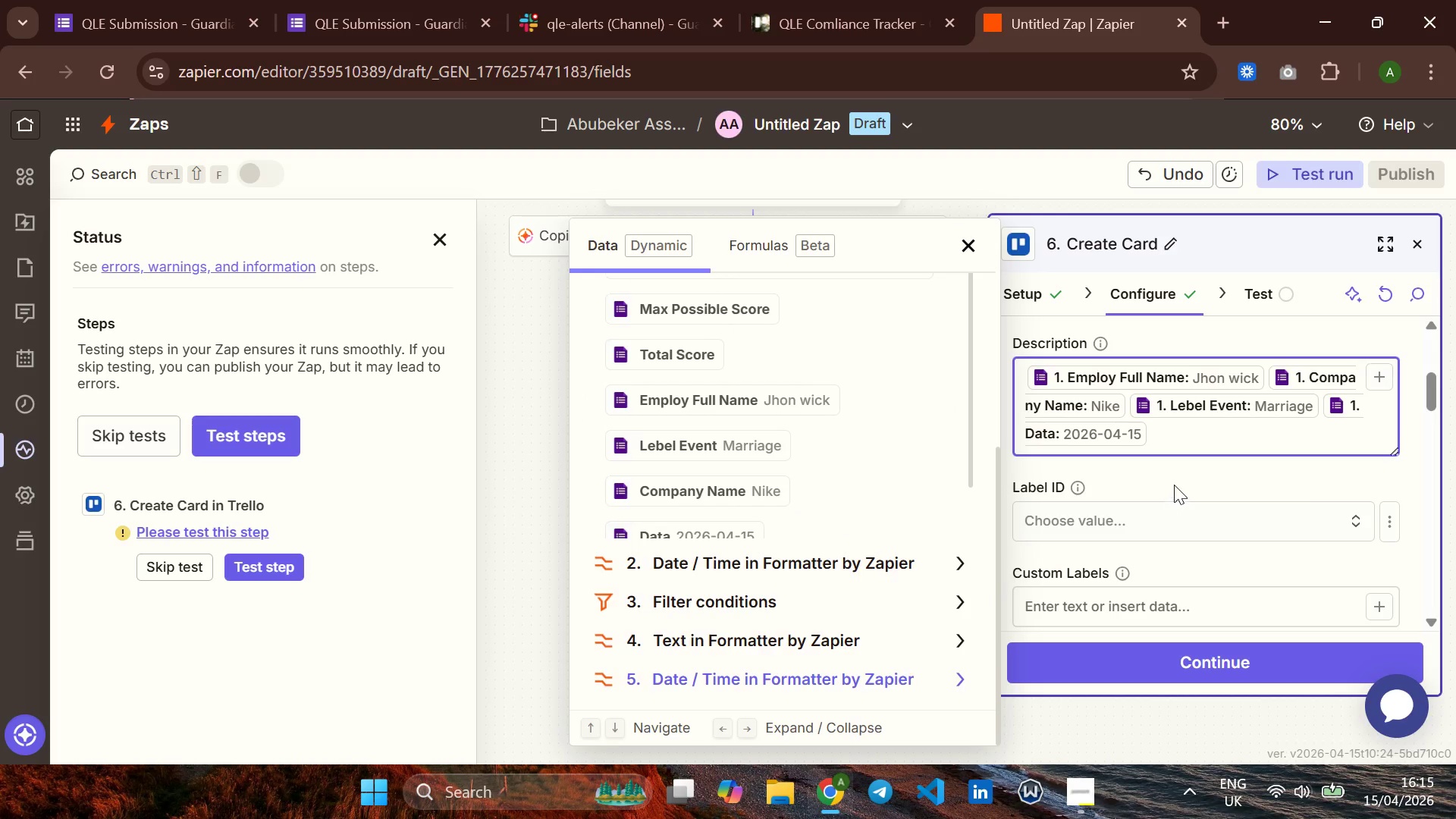 
left_click([1178, 472])
 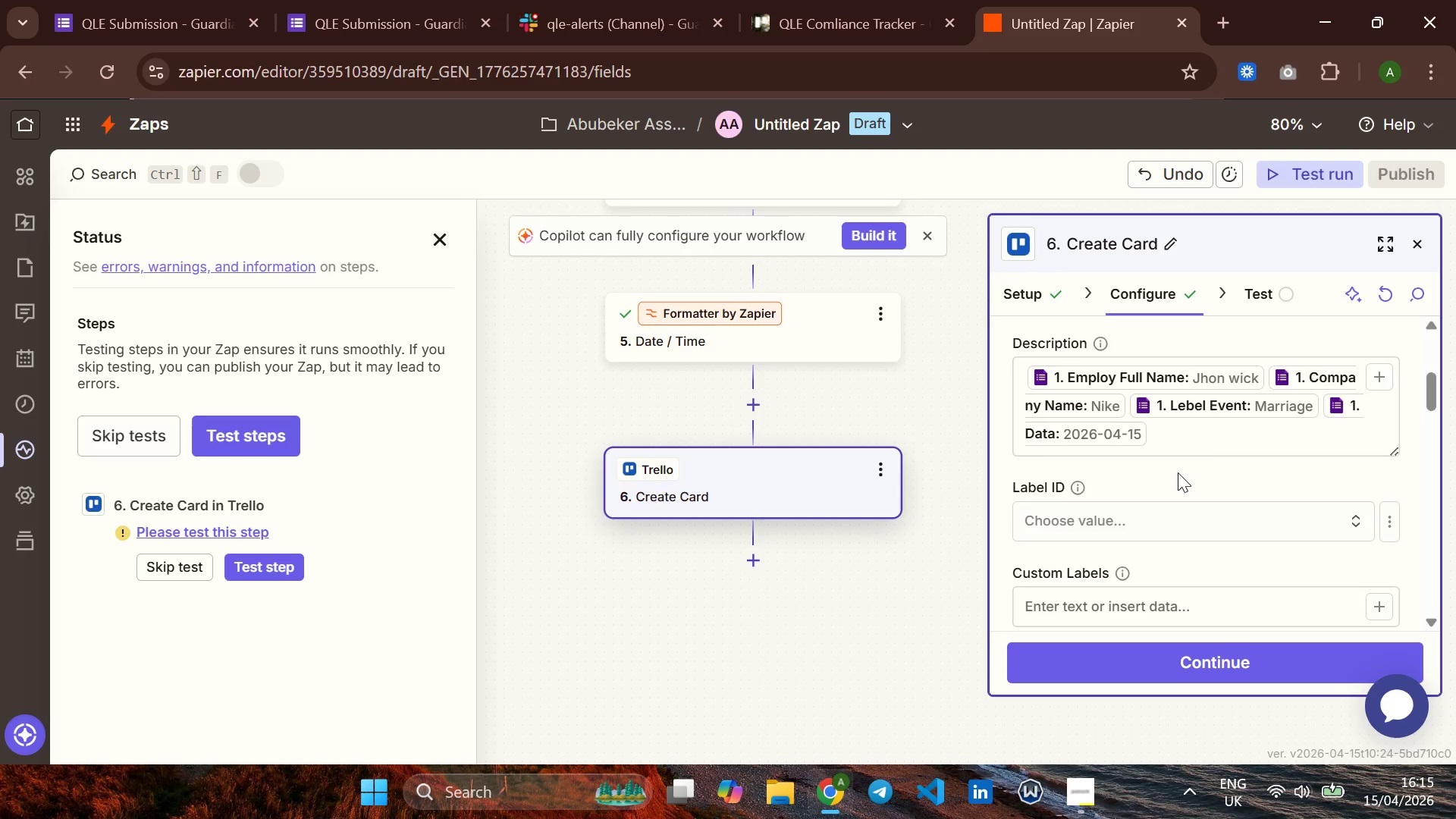 
wait(11.2)
 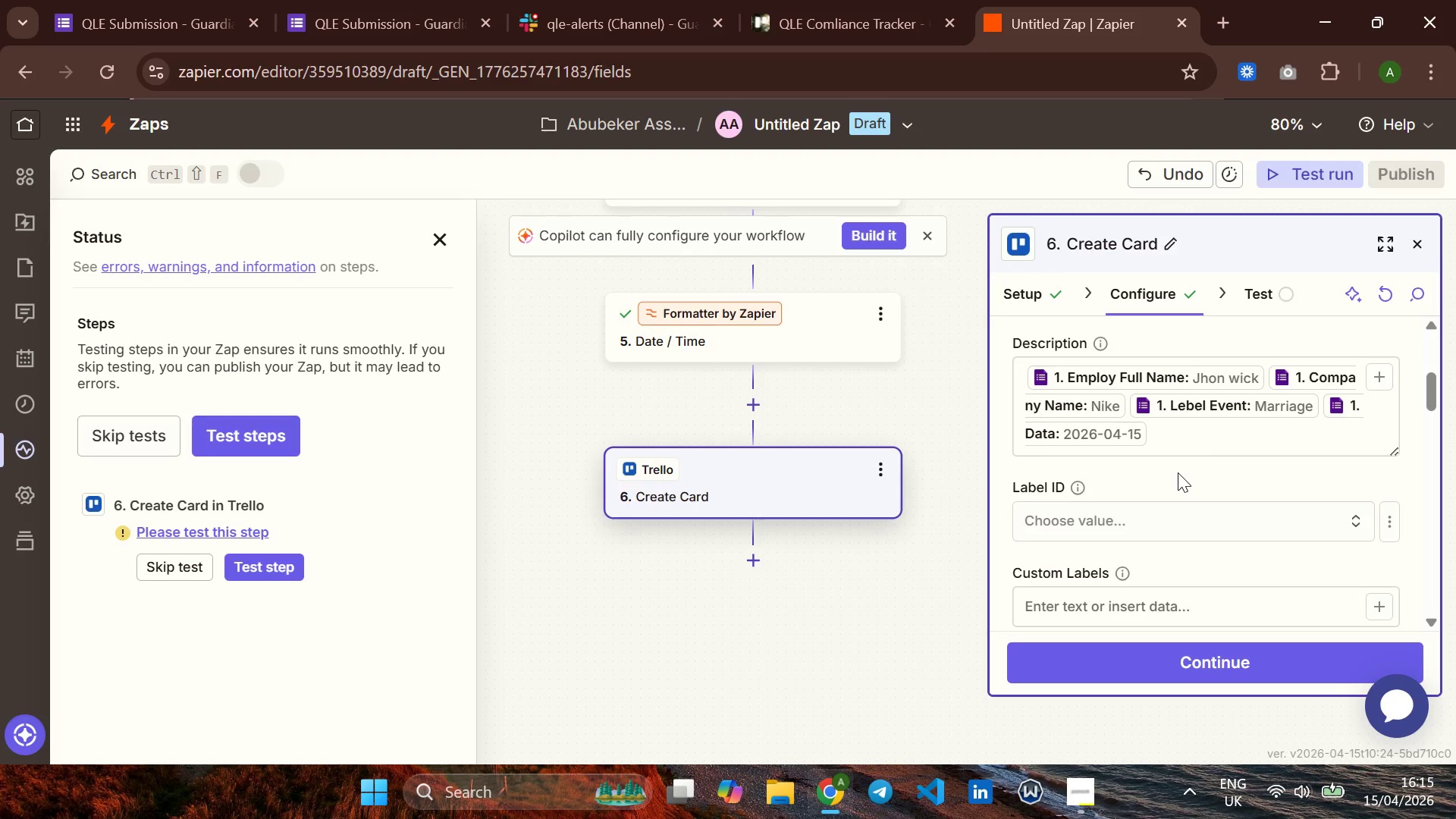 
left_click([1379, 385])
 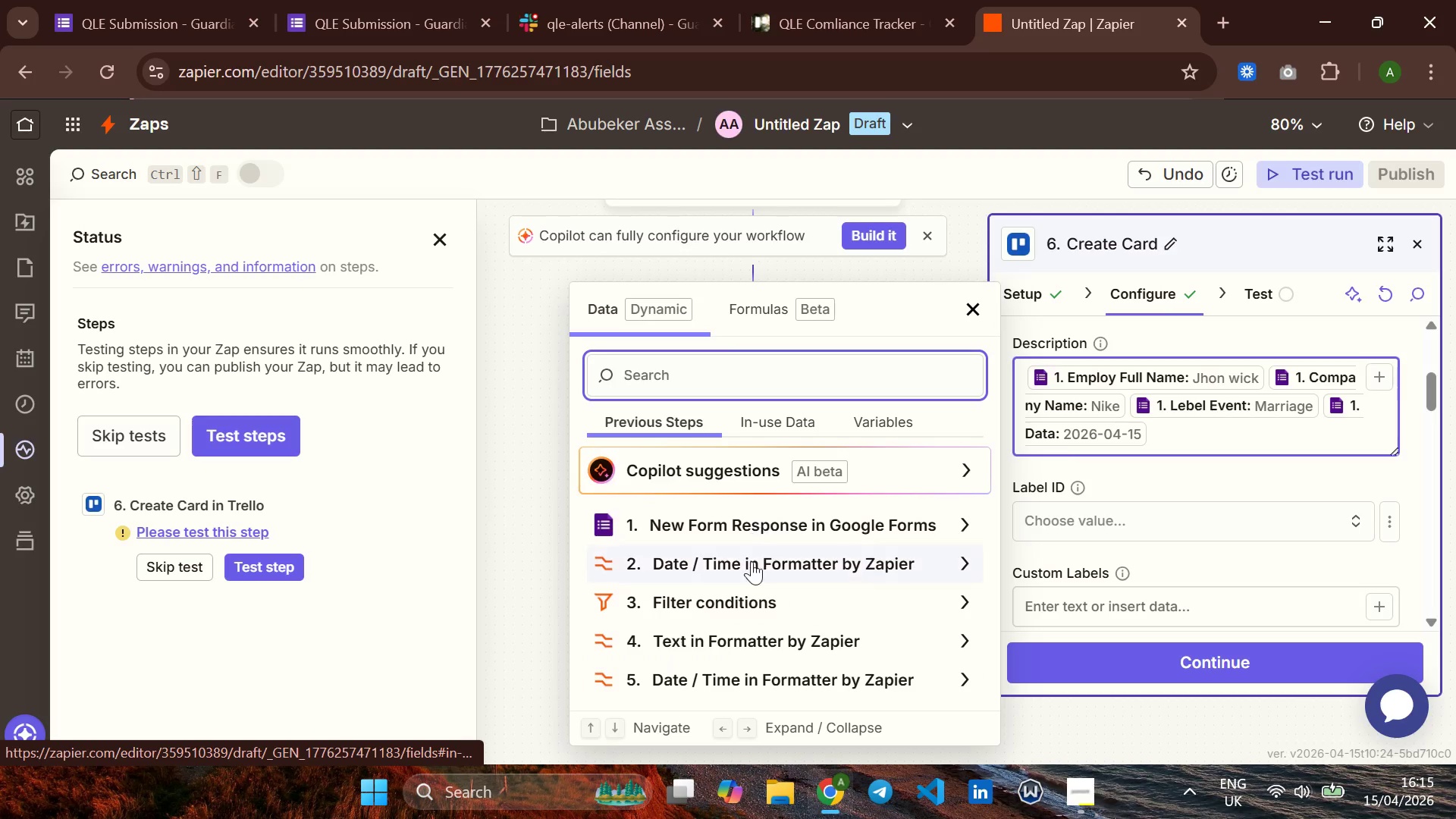 
wait(8.94)
 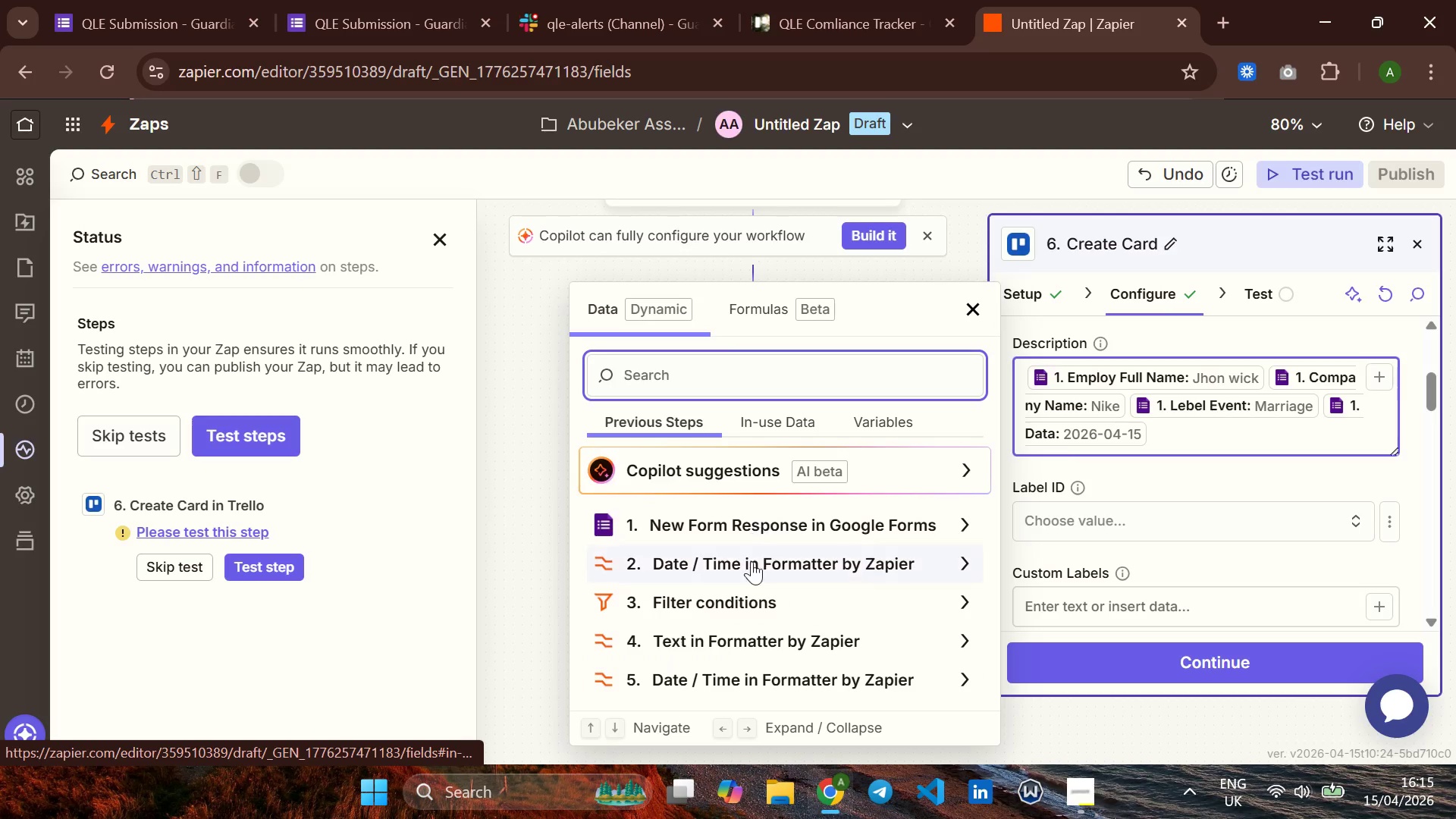 
left_click([964, 686])
 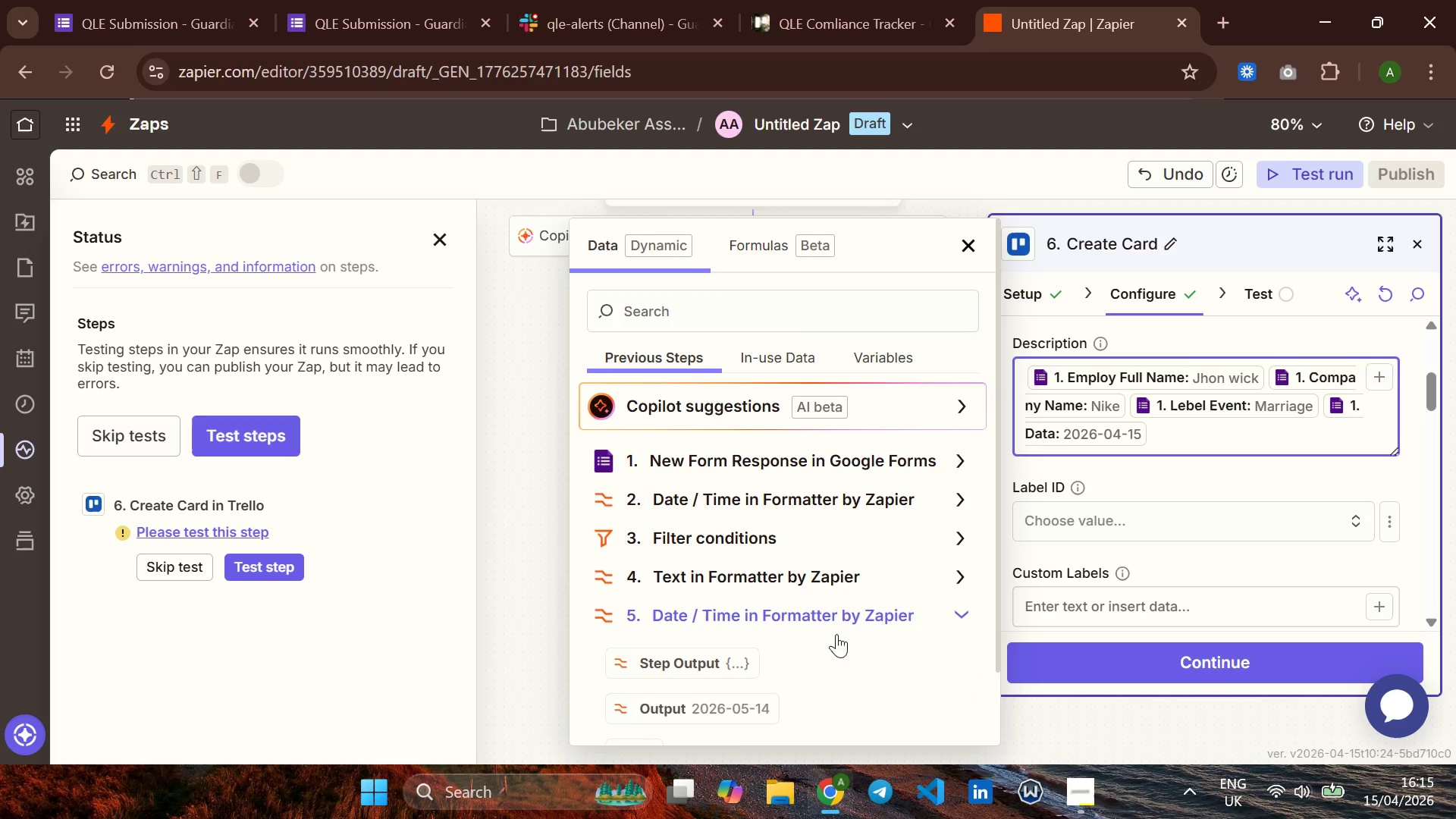 
mouse_move([771, 631])
 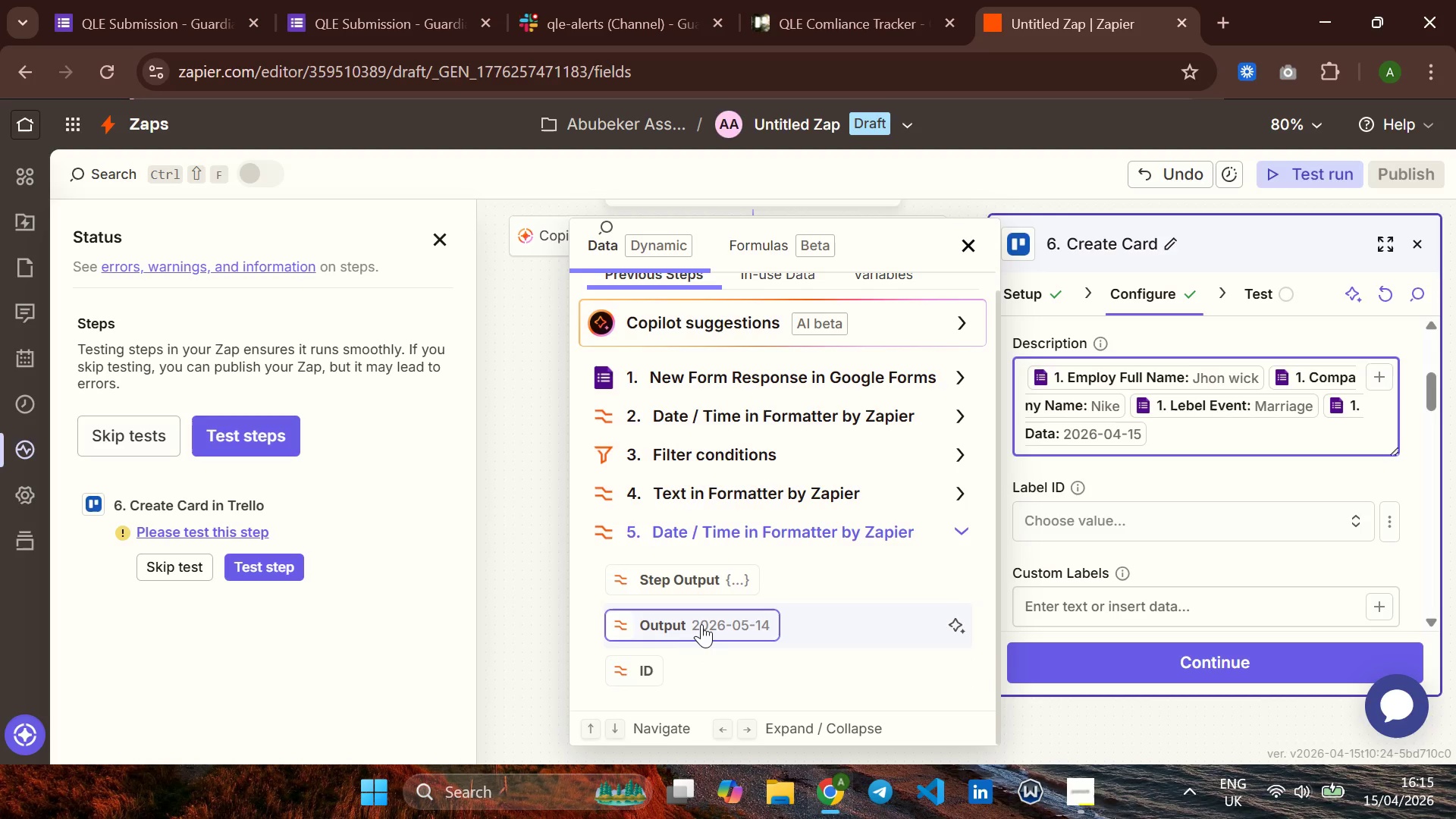 
wait(7.16)
 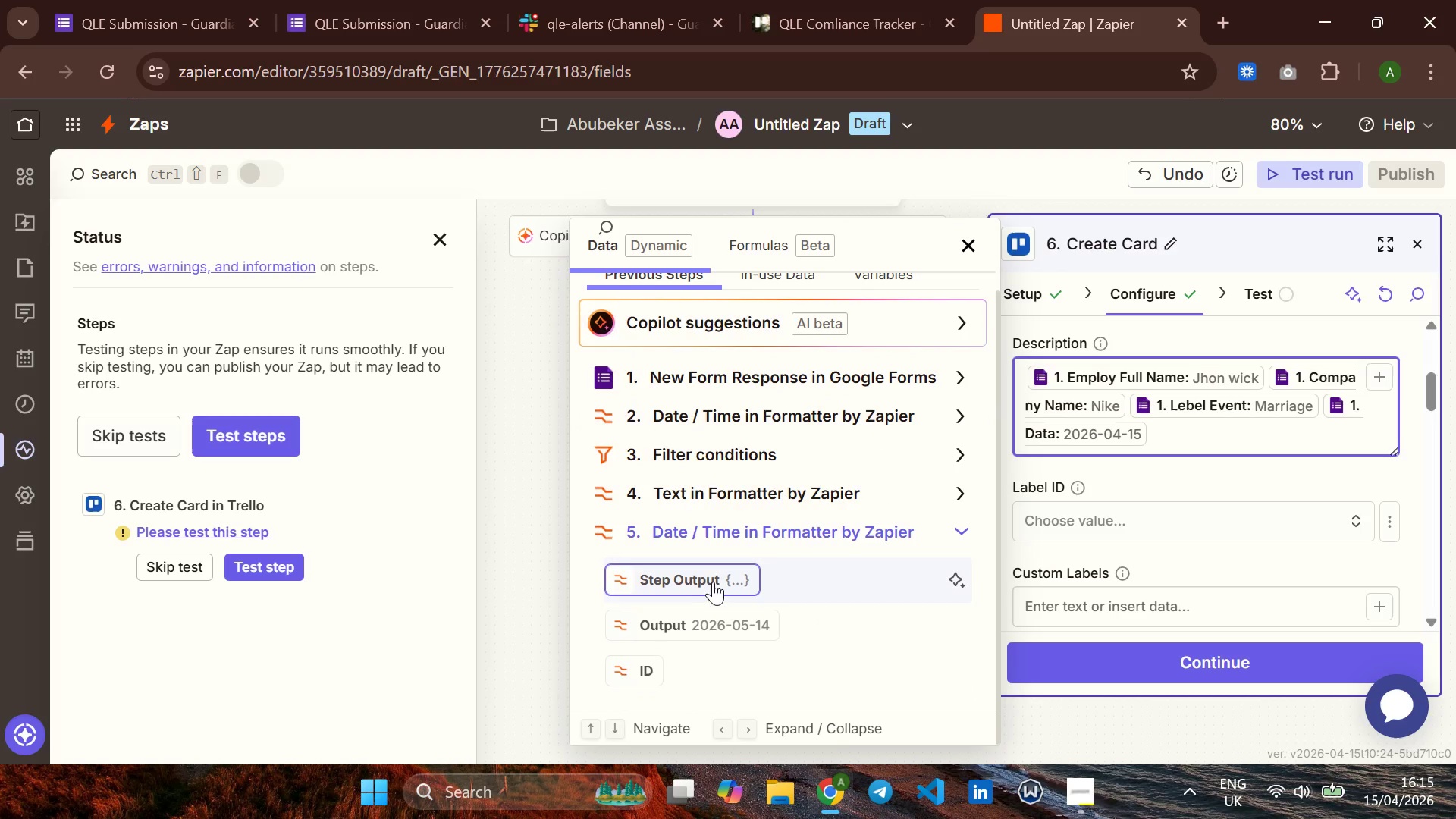 
left_click([717, 579])
 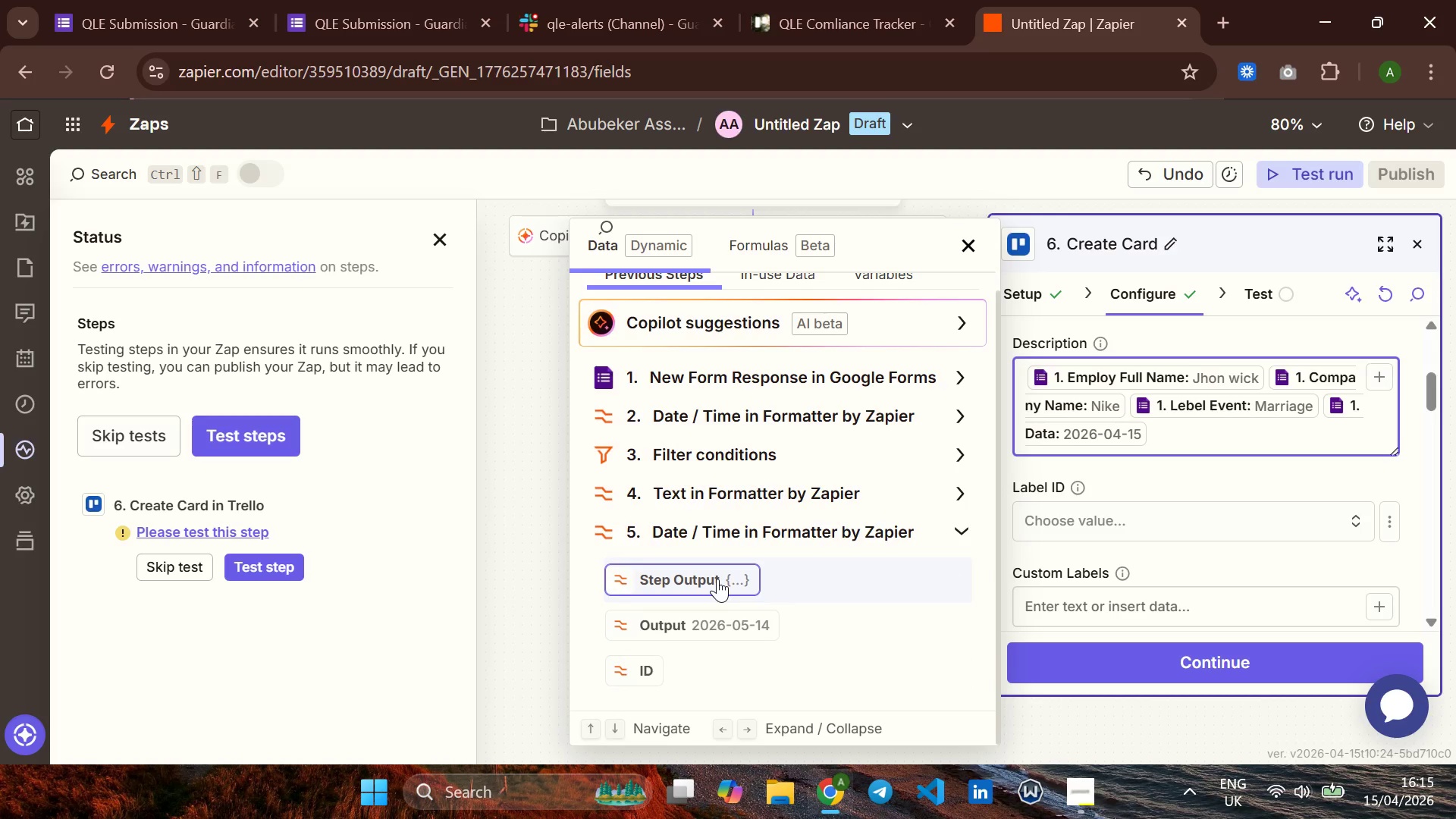 
left_click([717, 579])
 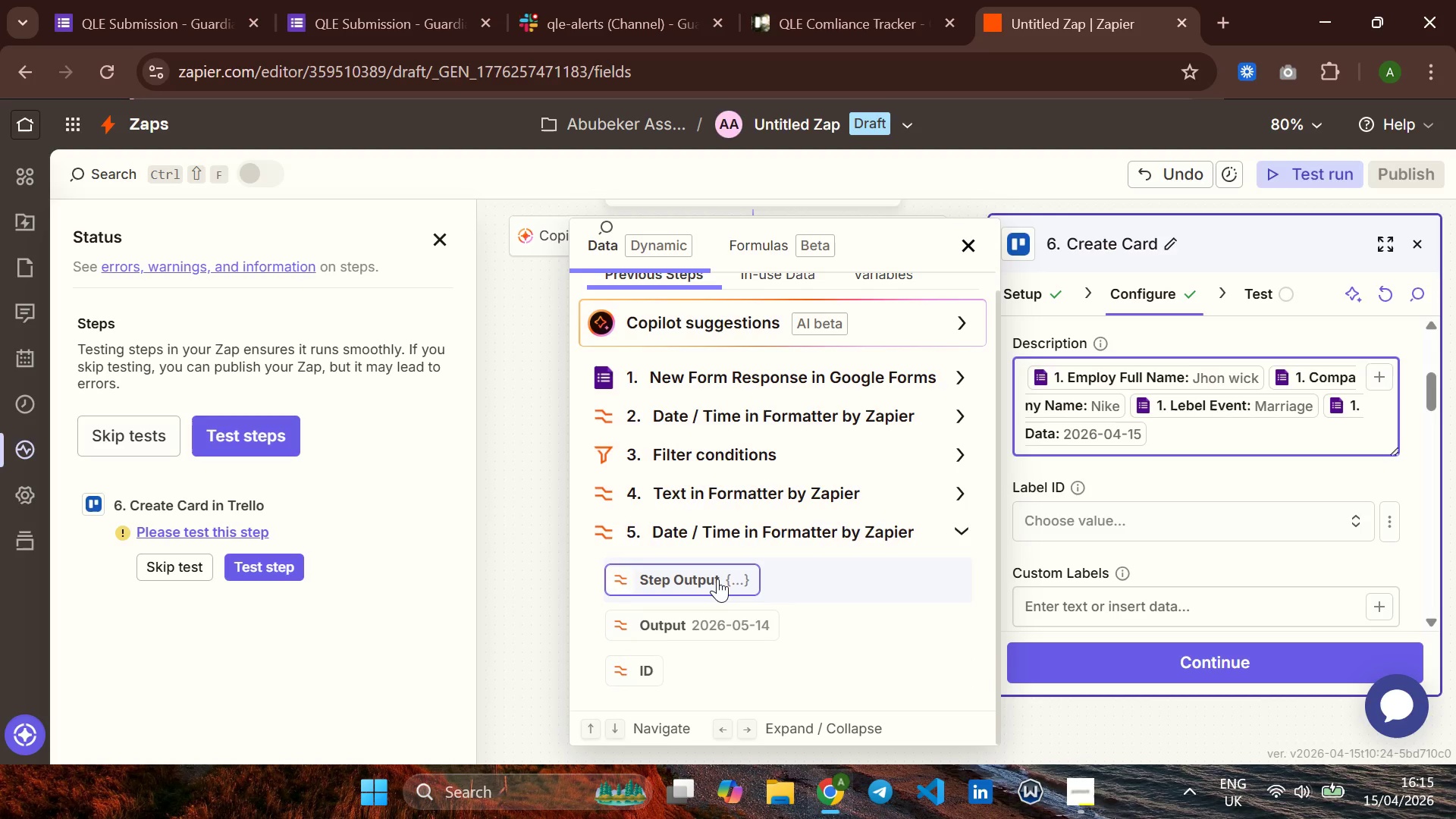 
left_click([717, 579])
 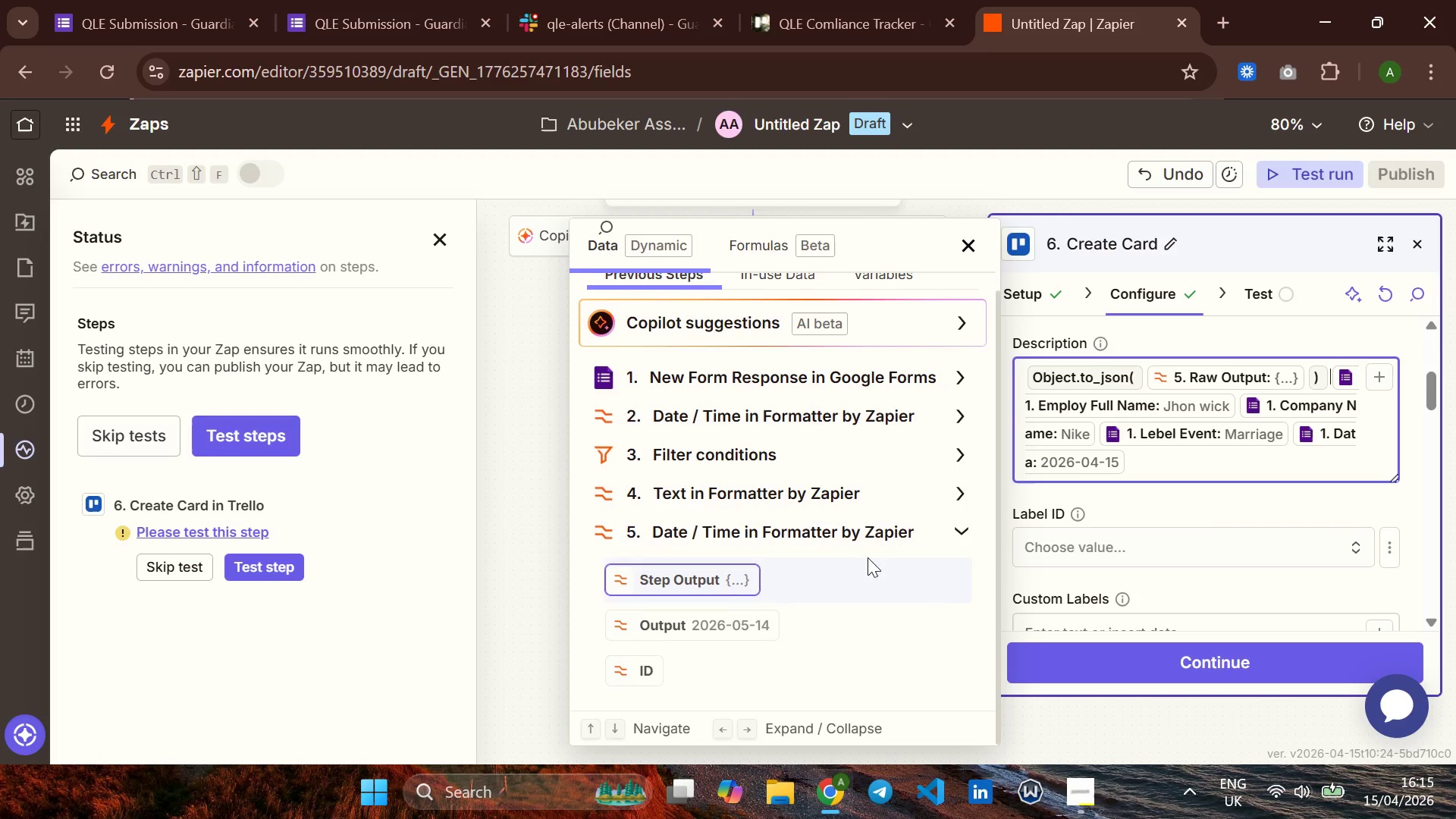 
mouse_move([1143, 486])
 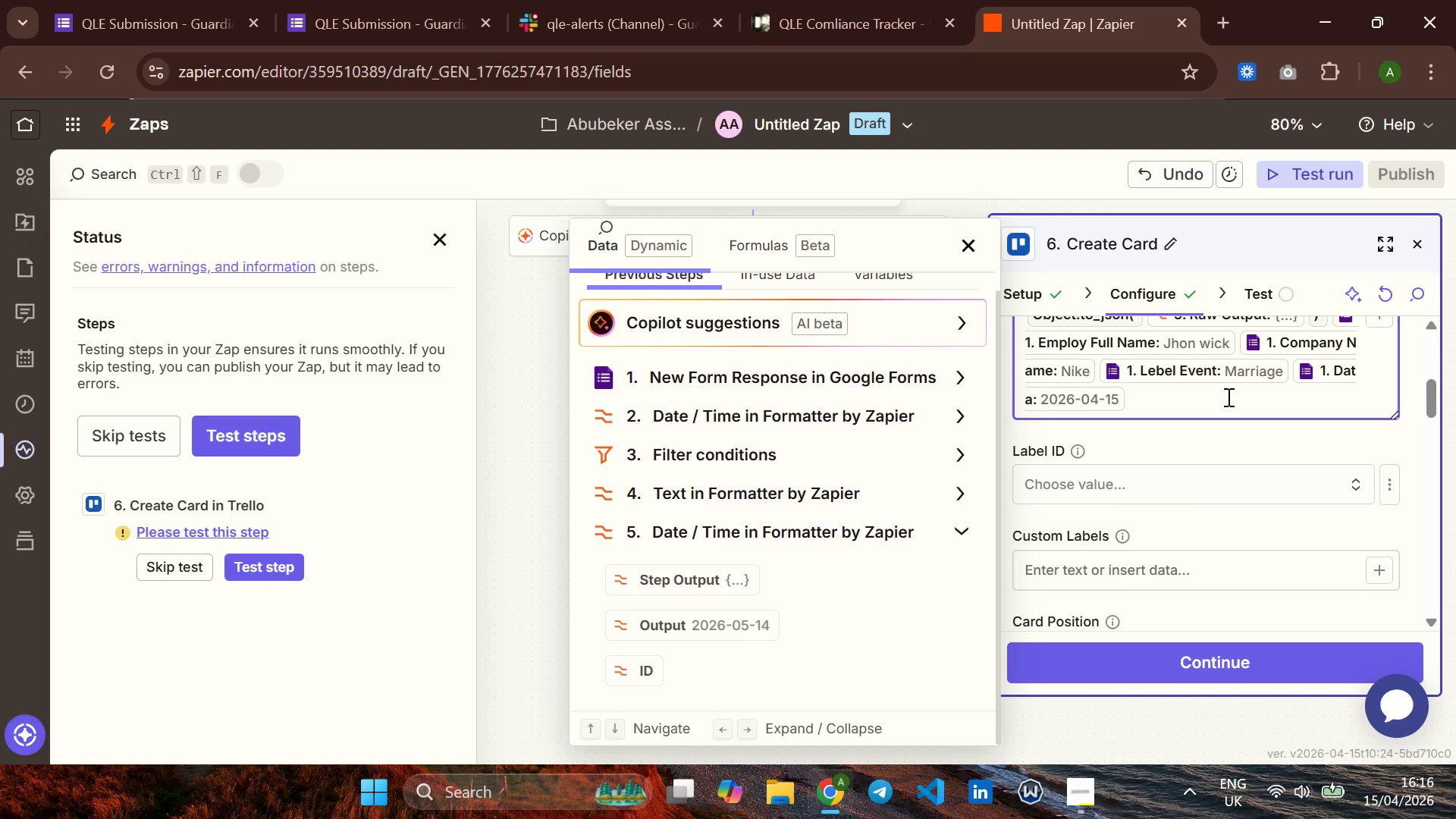 
left_click([1227, 397])
 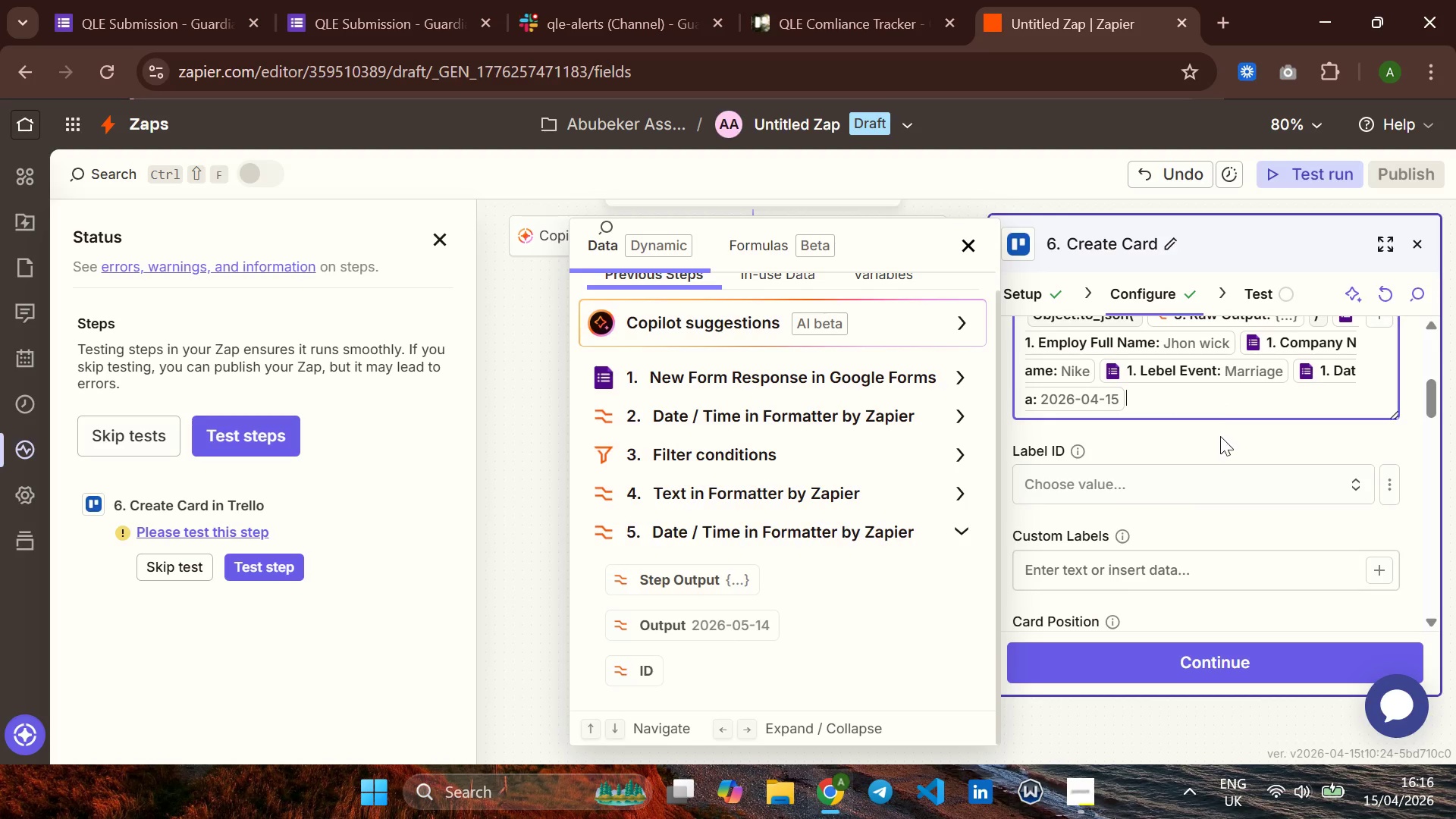 
left_click([1222, 440])
 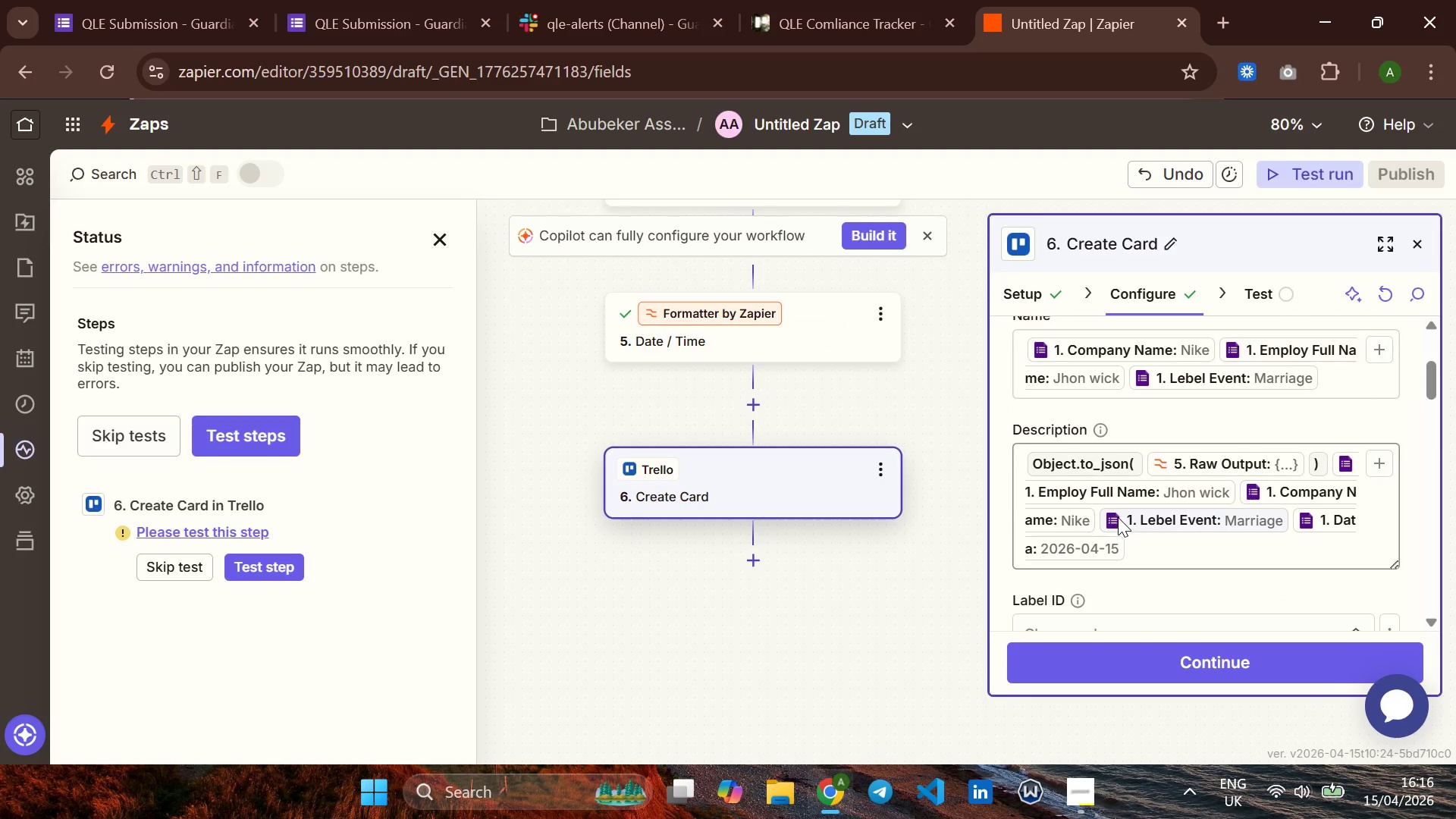 
wait(6.2)
 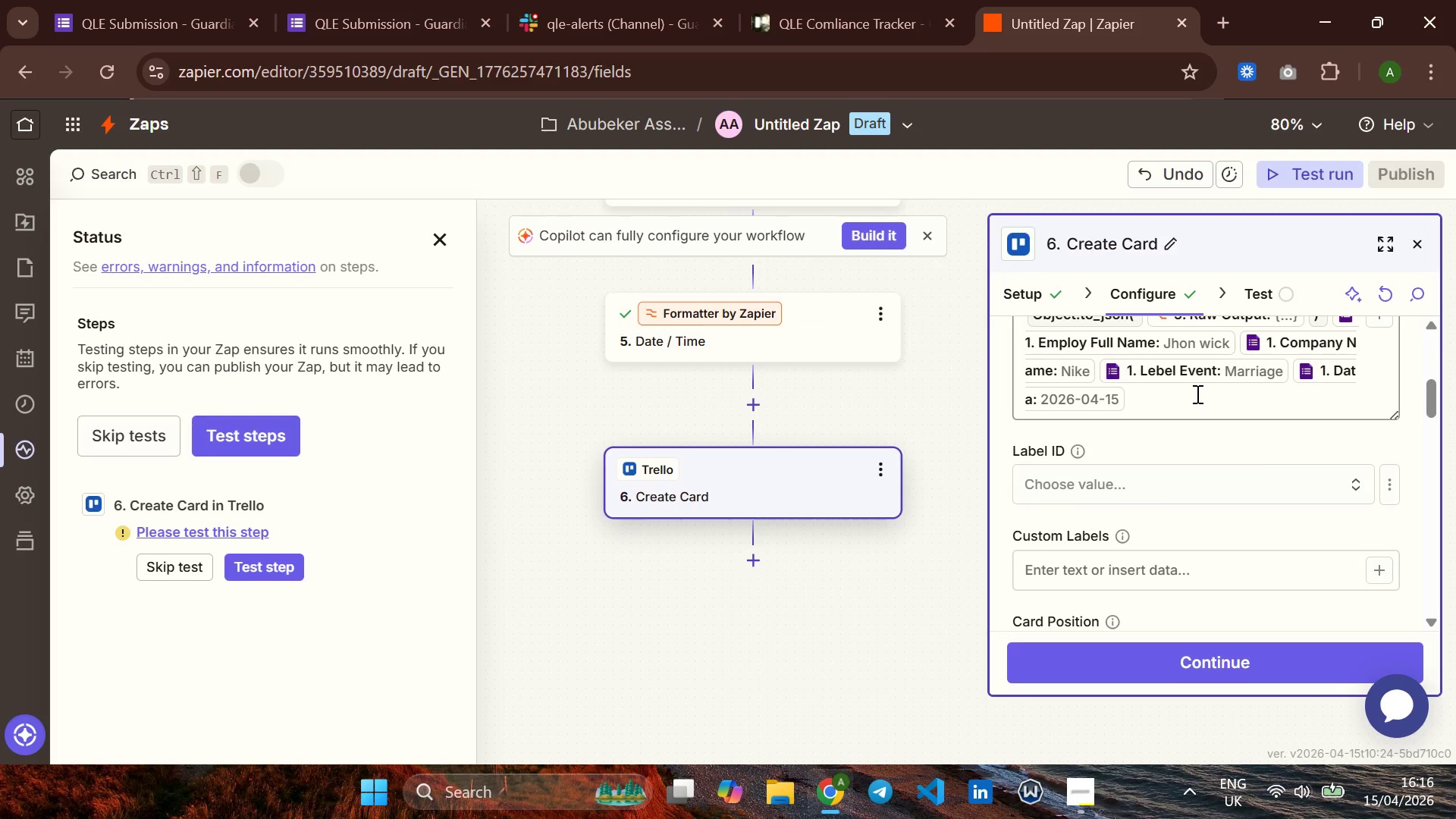 
left_click([1106, 465])
 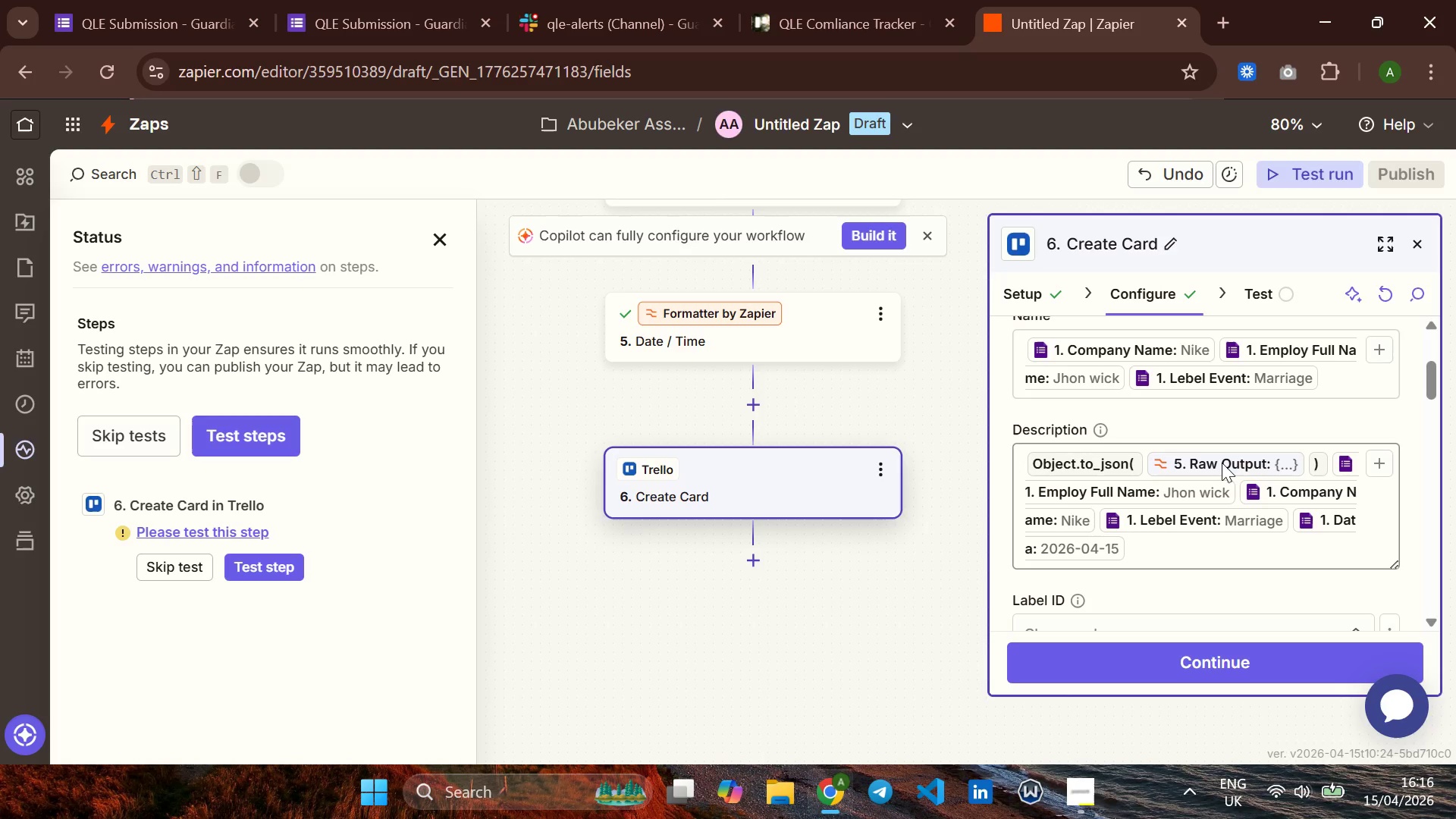 
key(Control+Z)
 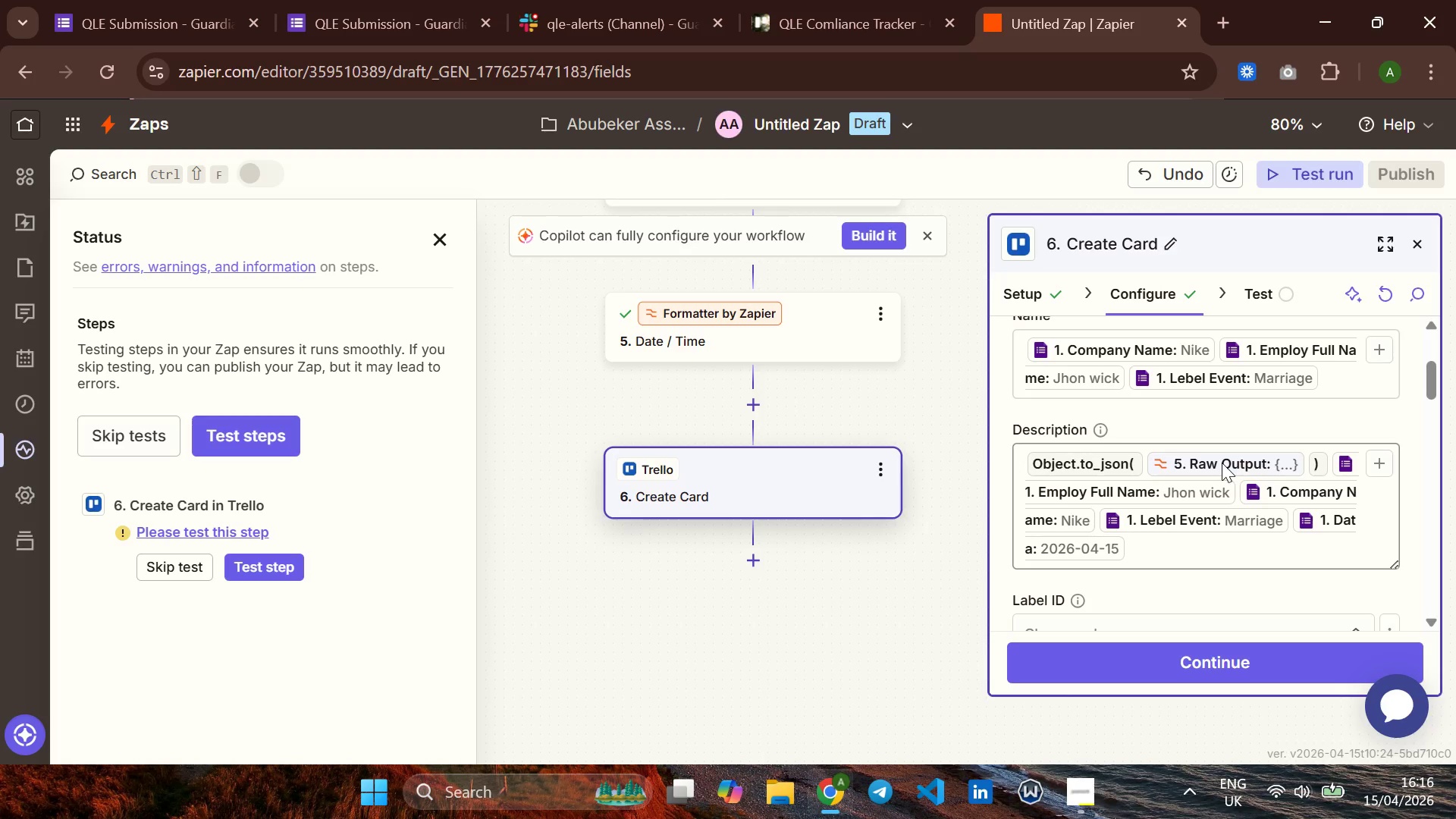 
key(Control+Z)
 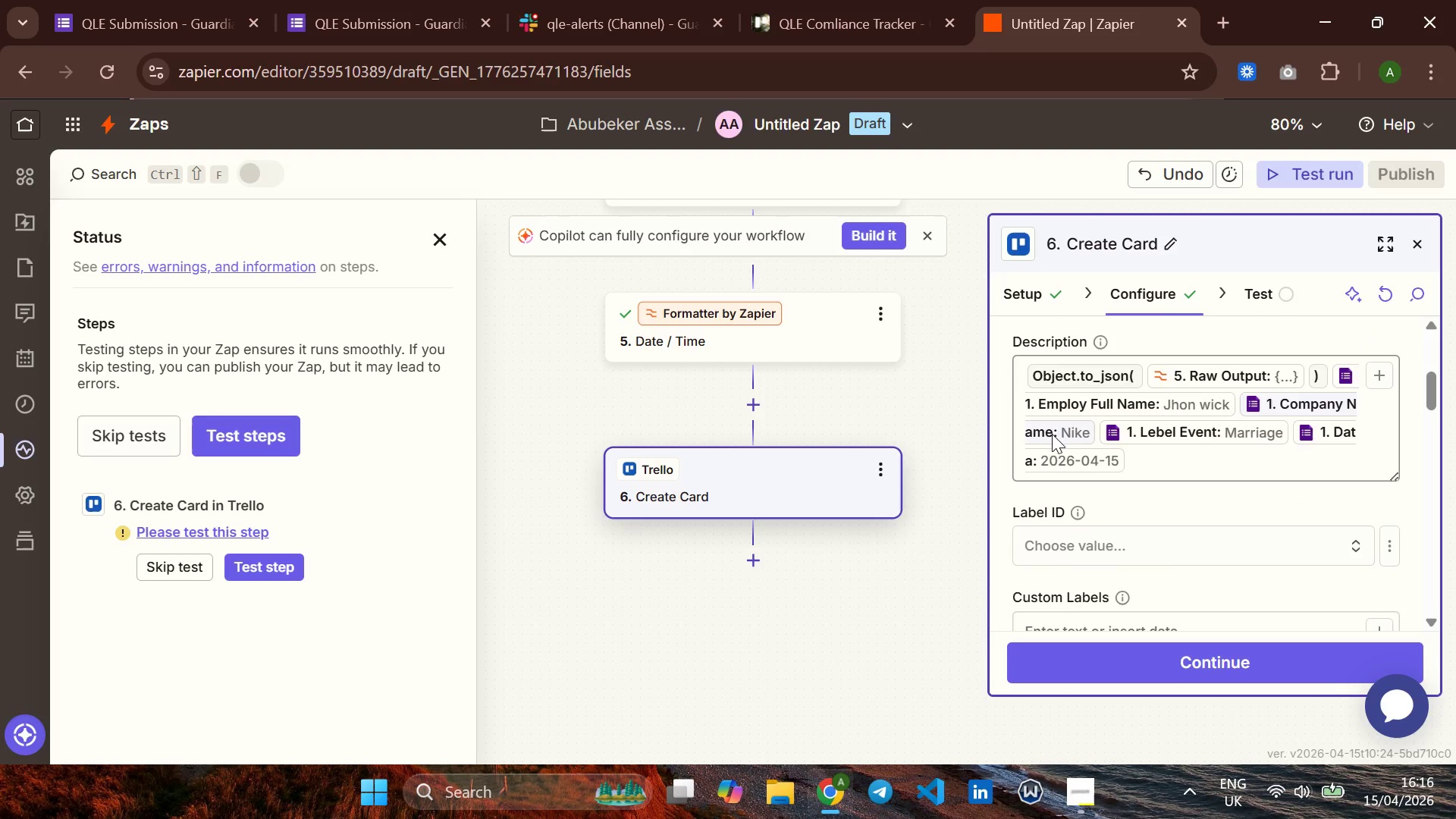 
left_click([1078, 380])
 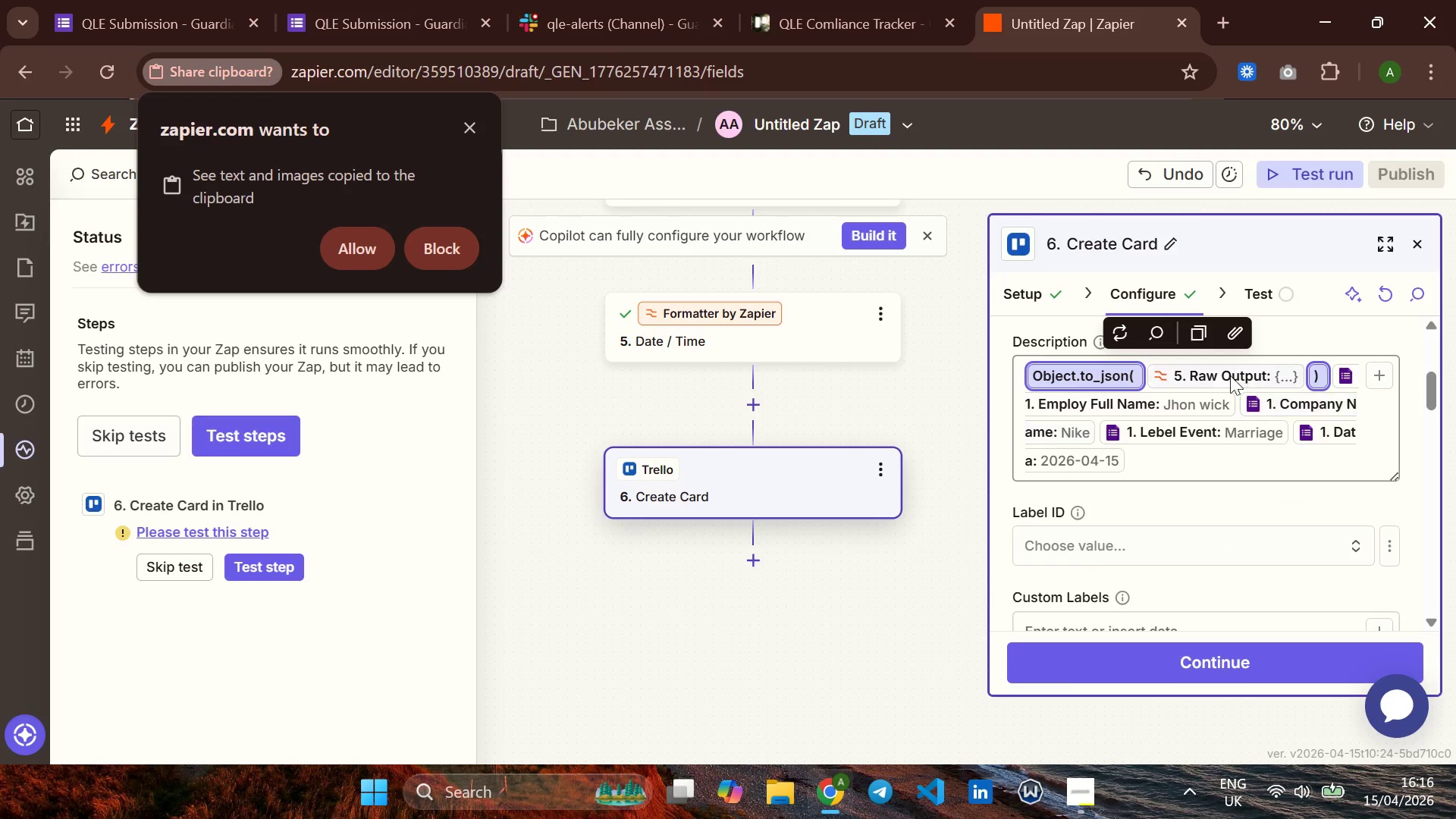 
left_click([1217, 375])
 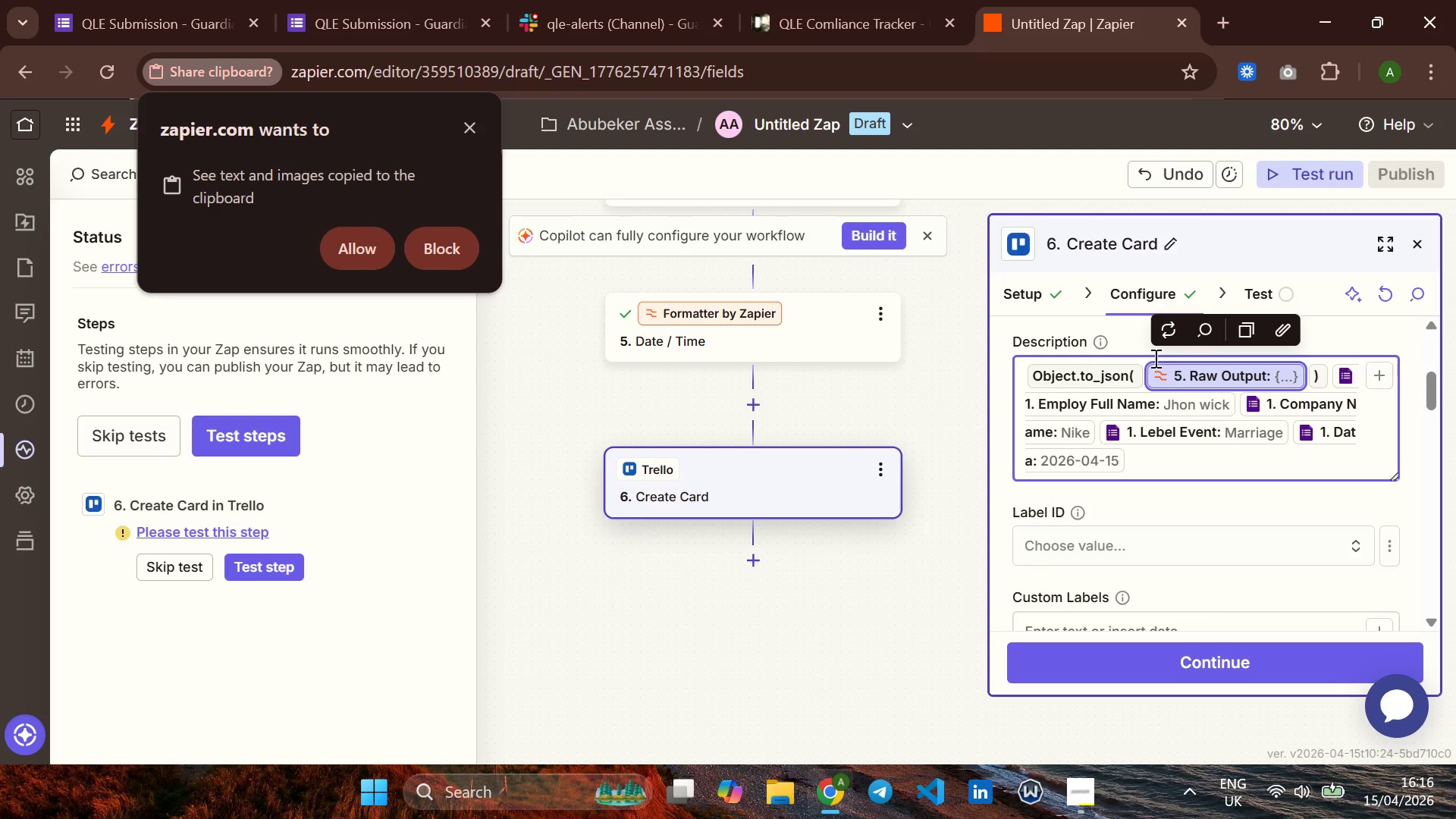 
left_click([1116, 378])
 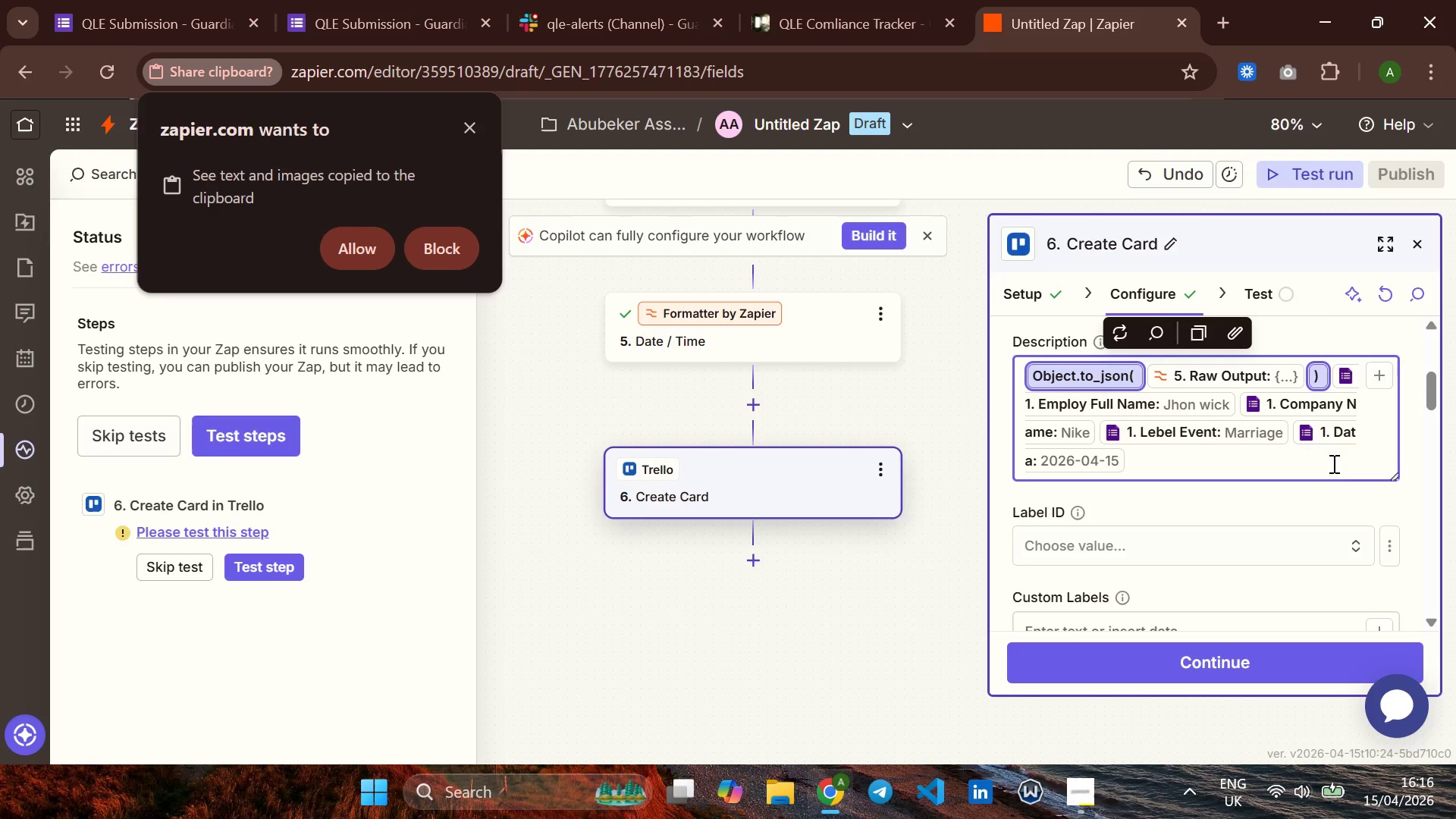 
left_click([1321, 464])
 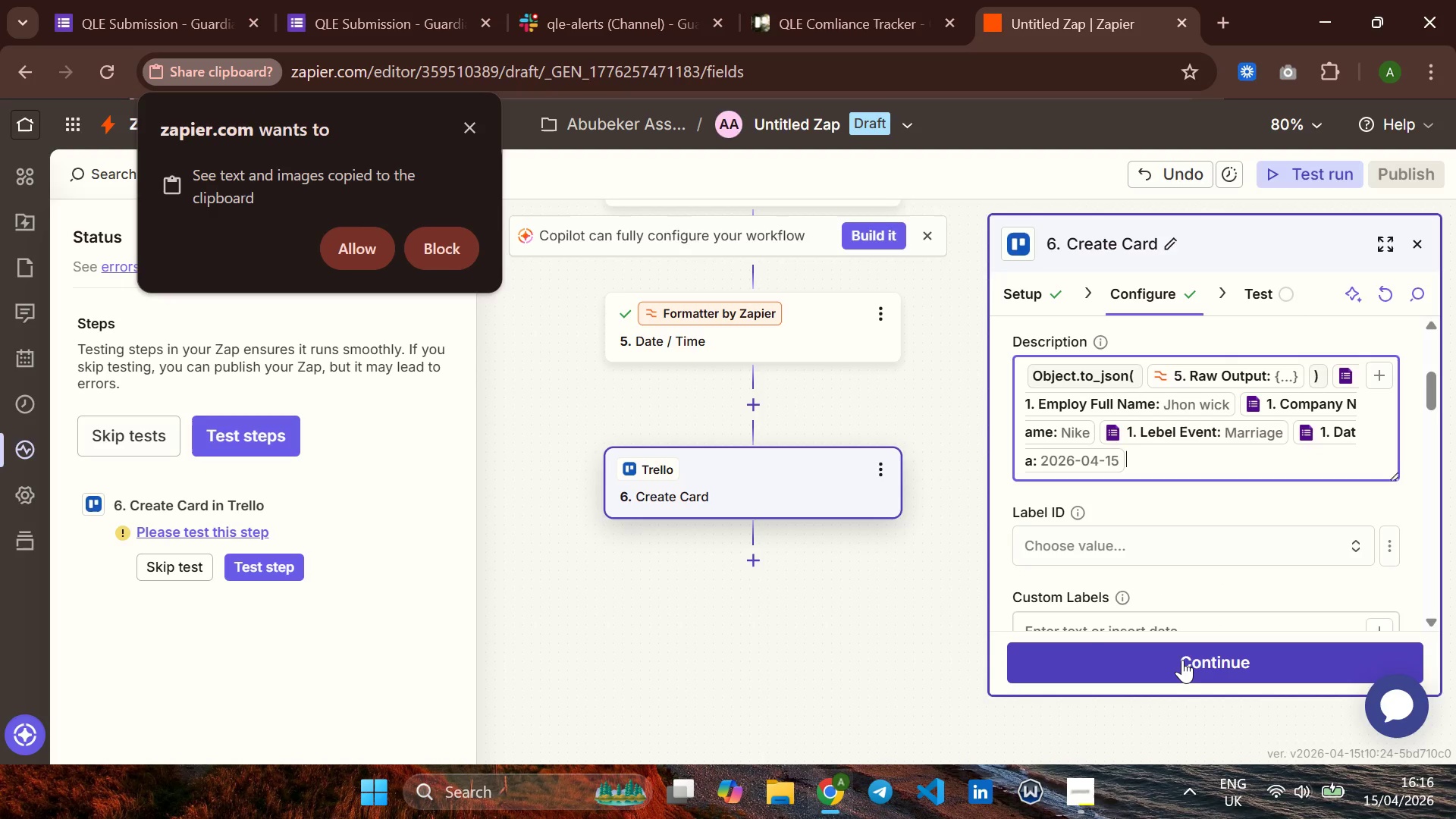 
left_click([1181, 660])
 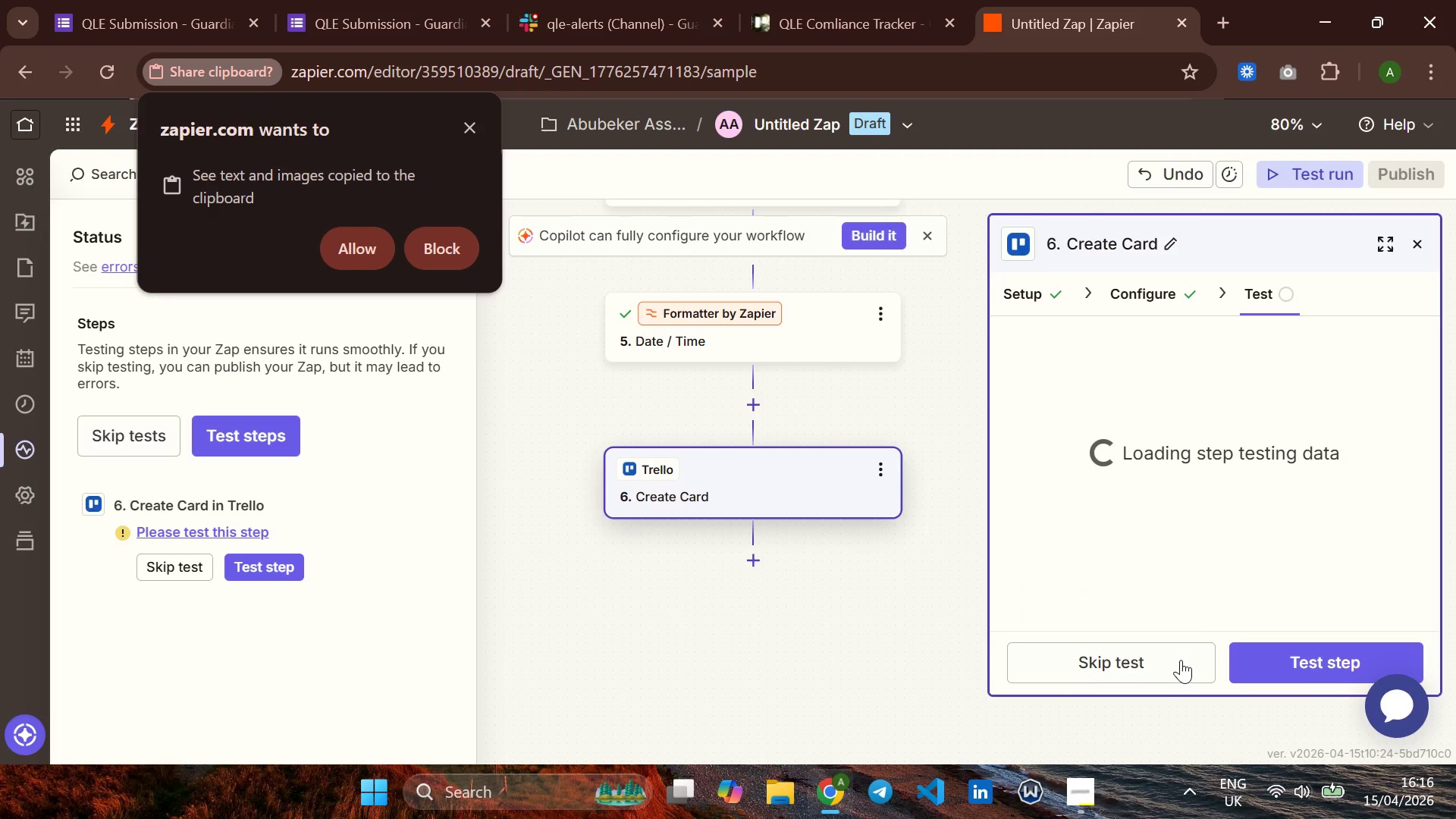 
wait(8.89)
 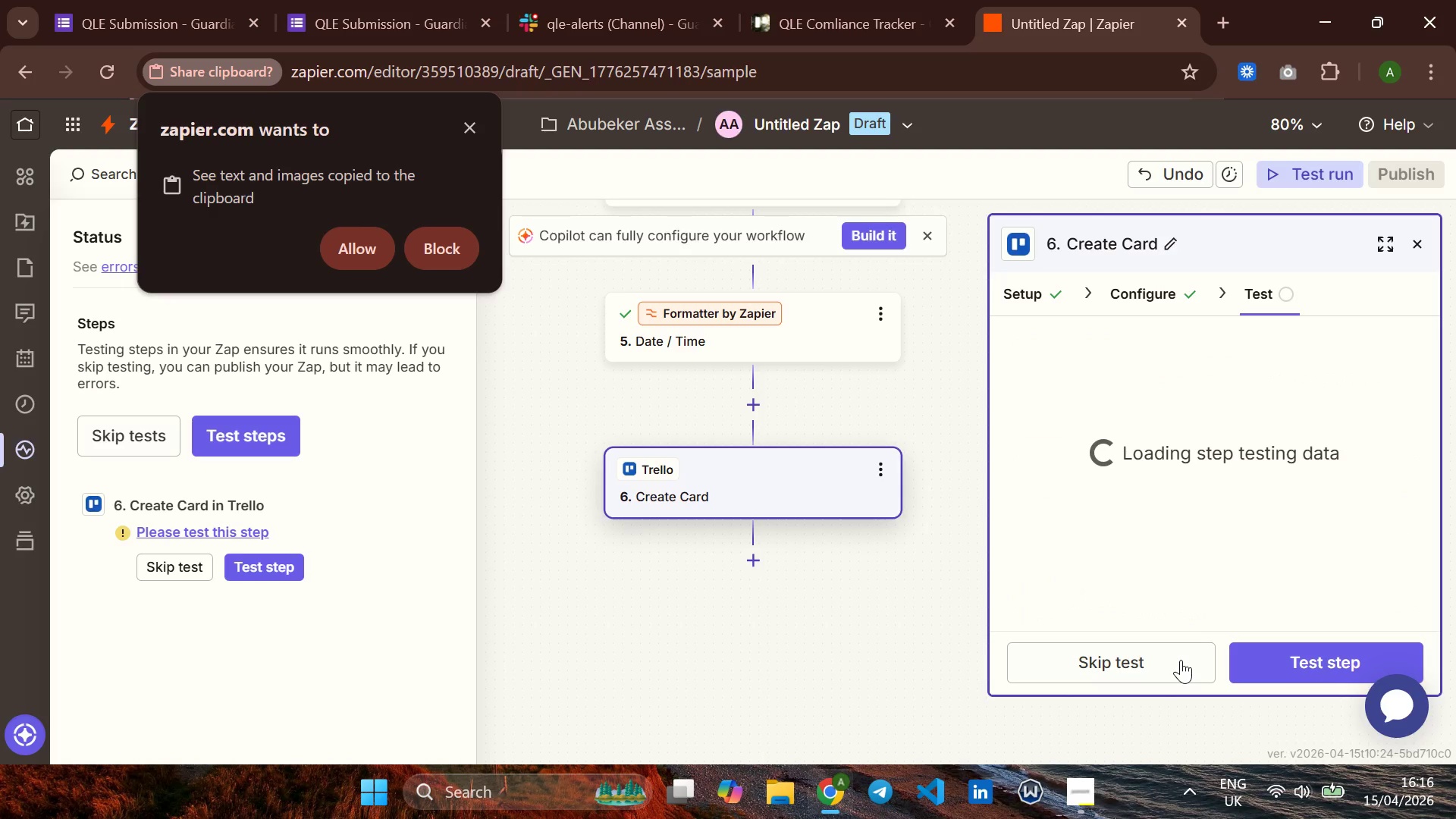 
left_click([466, 125])
 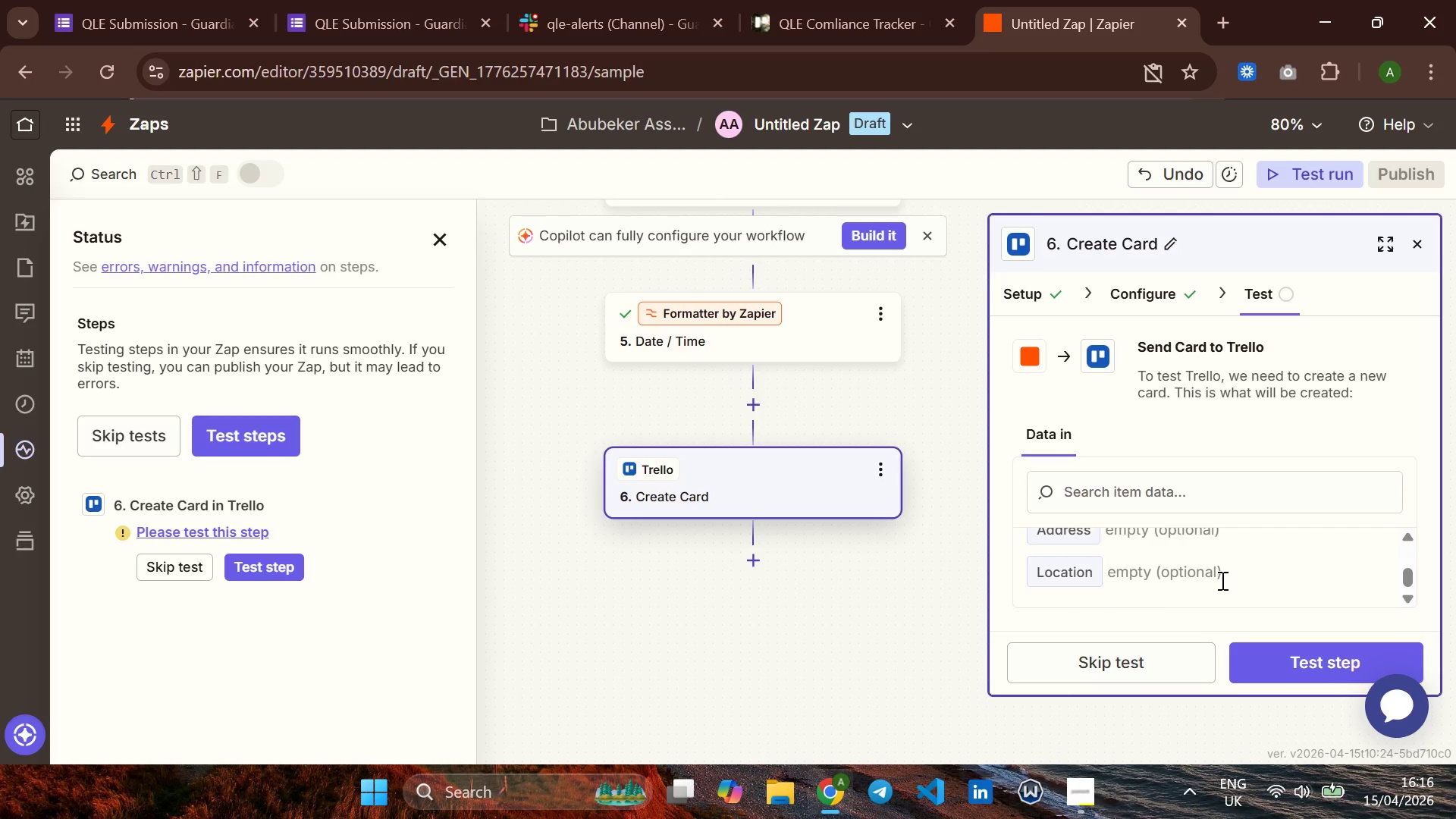 
wait(17.23)
 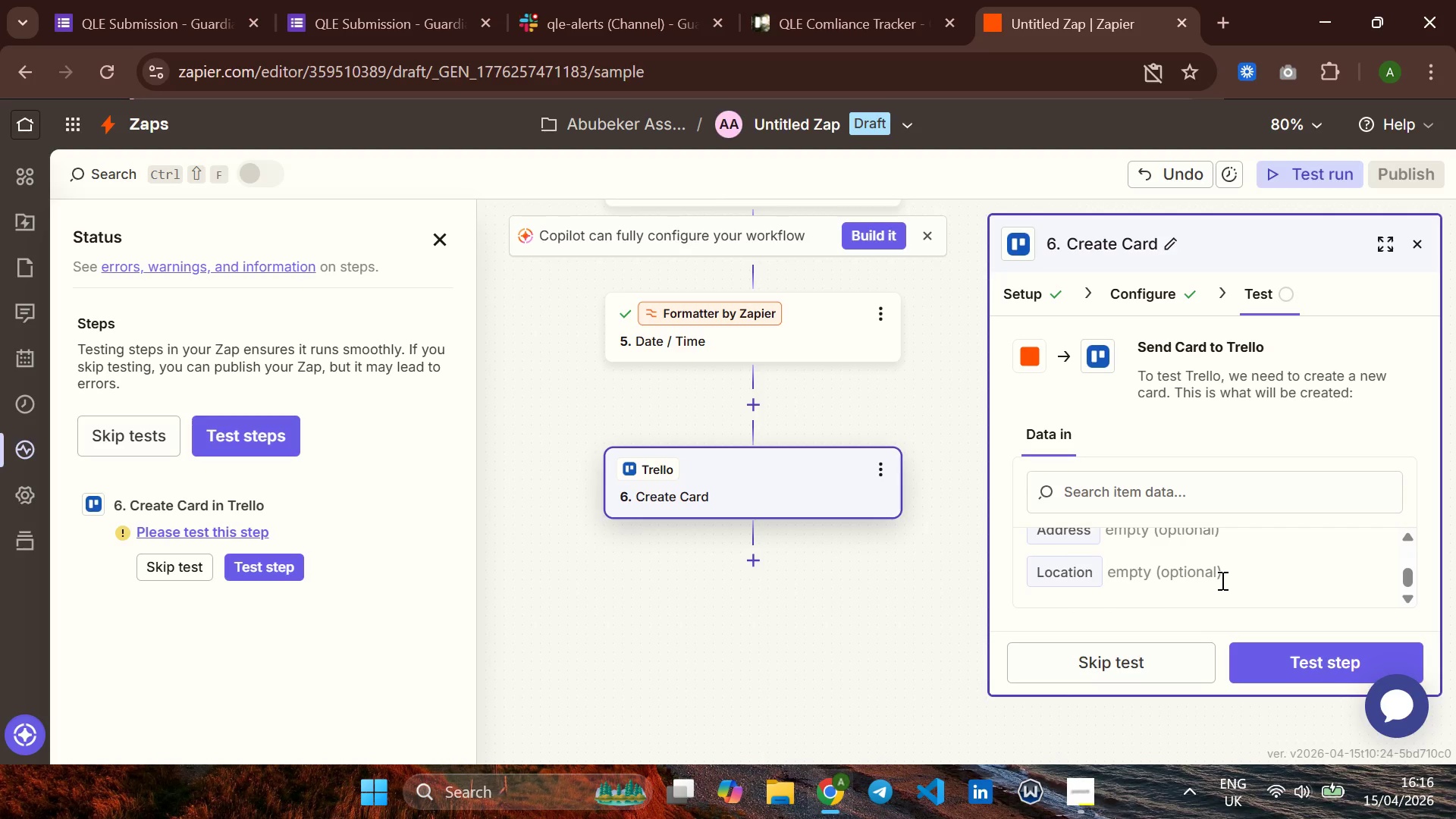 
left_click([1349, 664])
 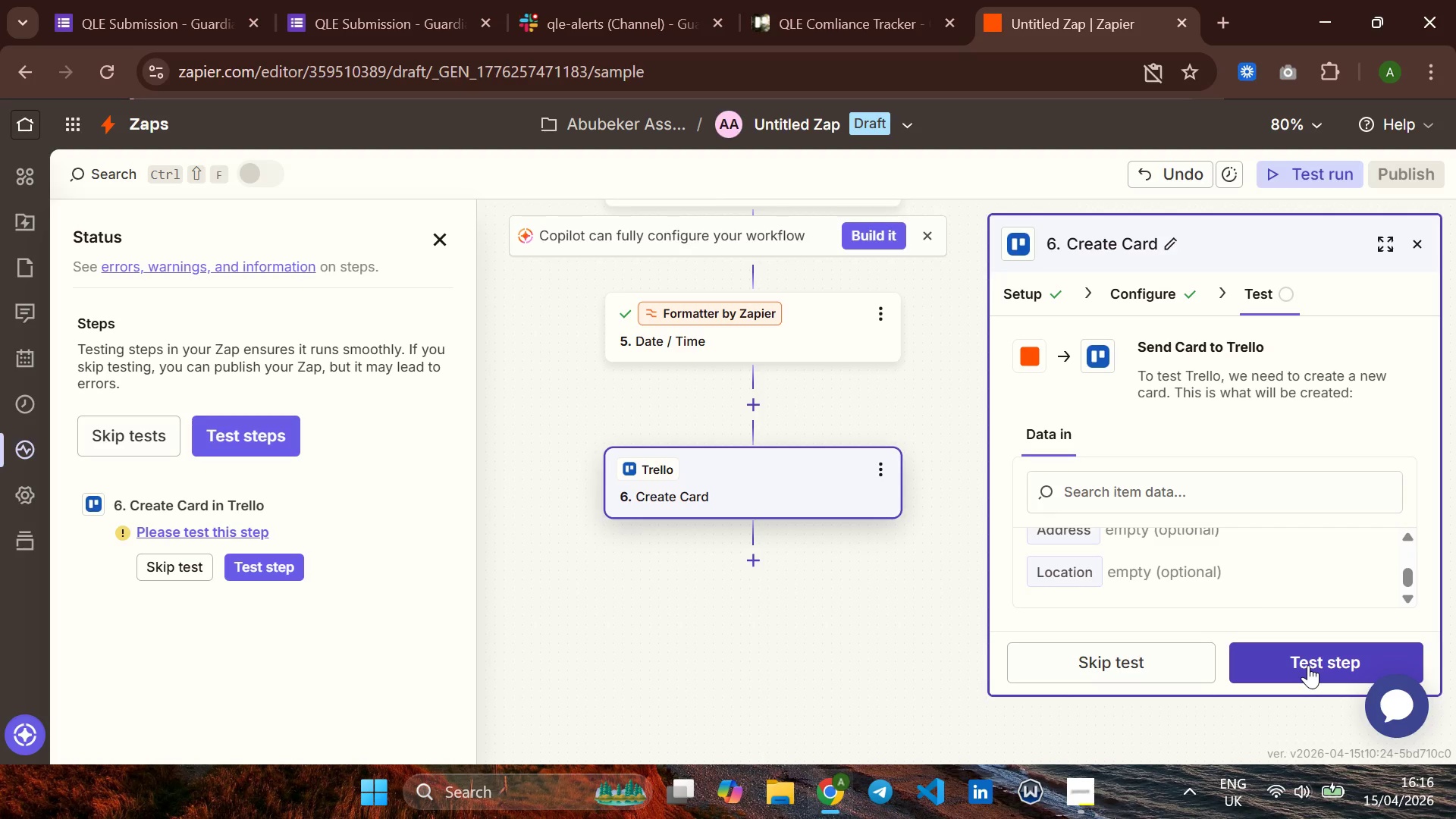 
left_click([1308, 665])
 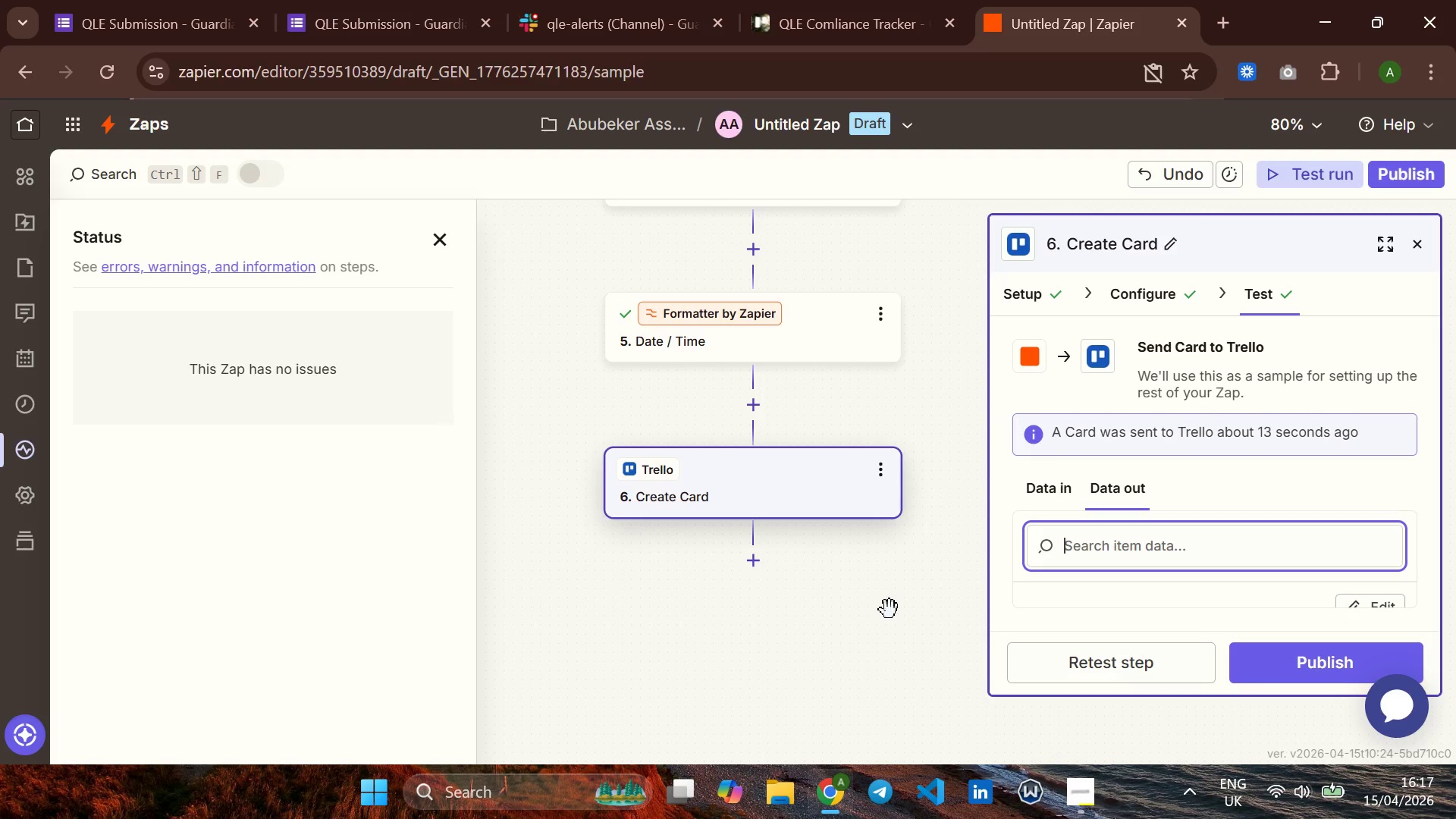 
wait(15.09)
 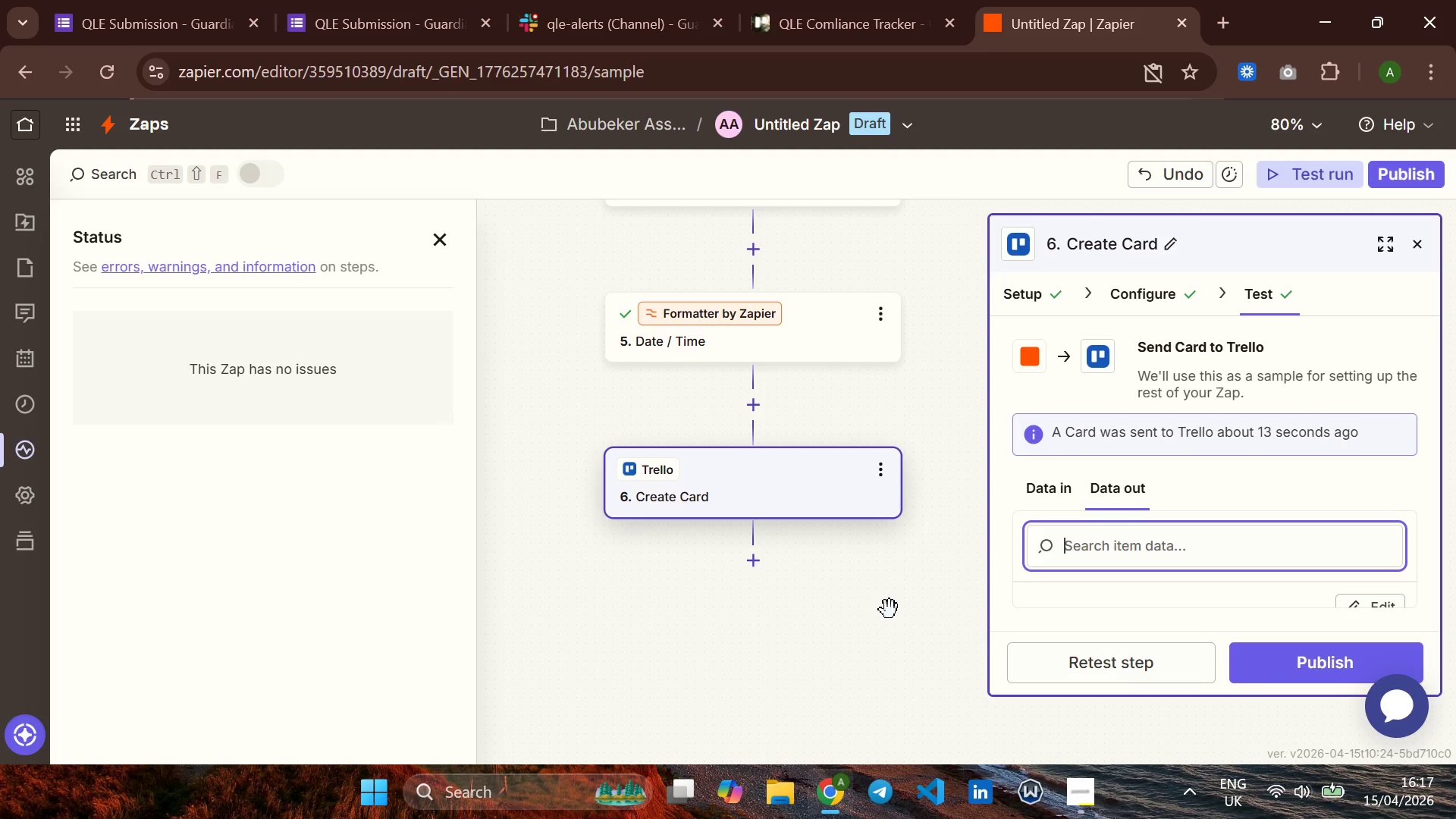 
left_click([645, 24])
 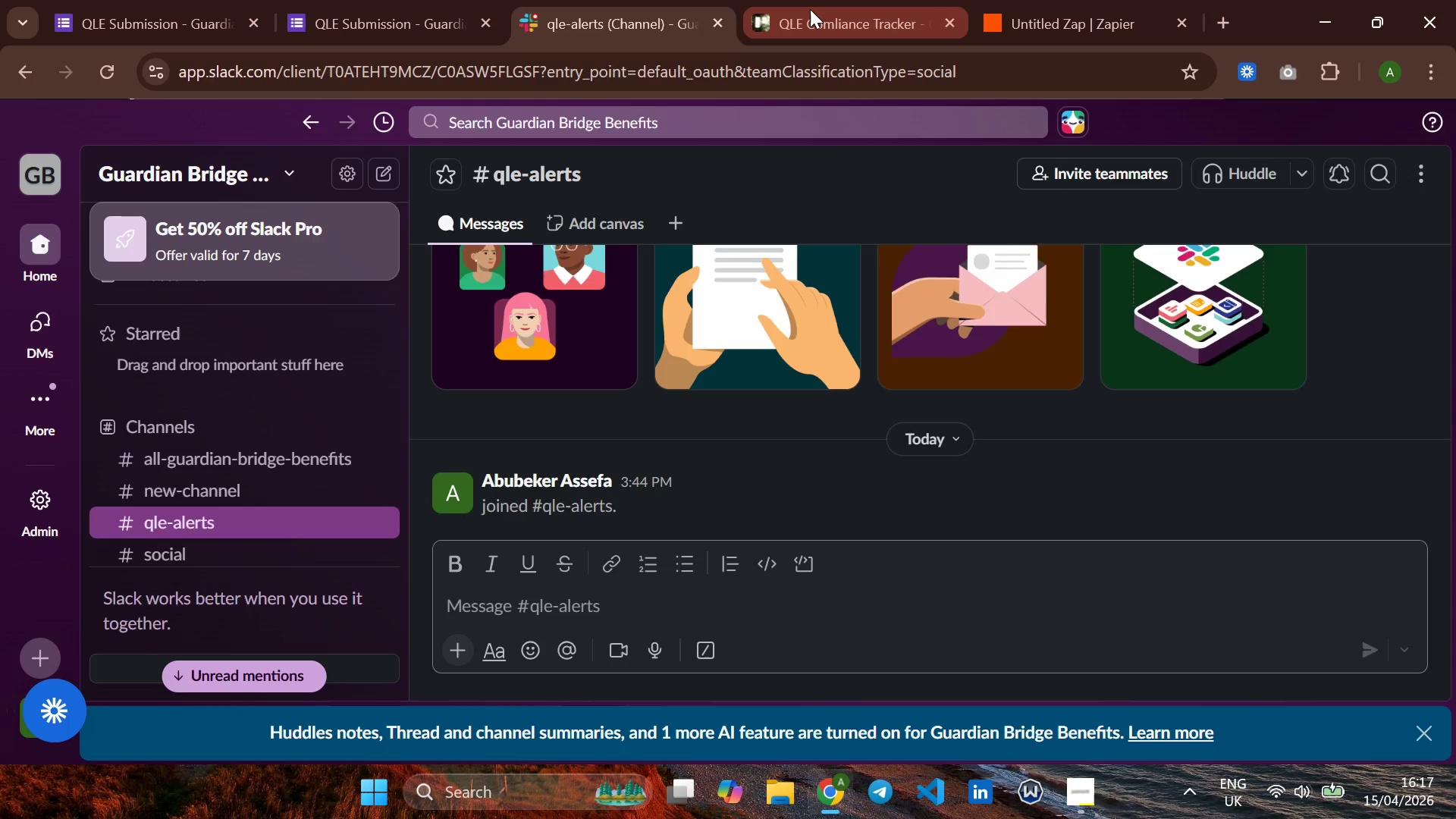 
left_click([810, 9])
 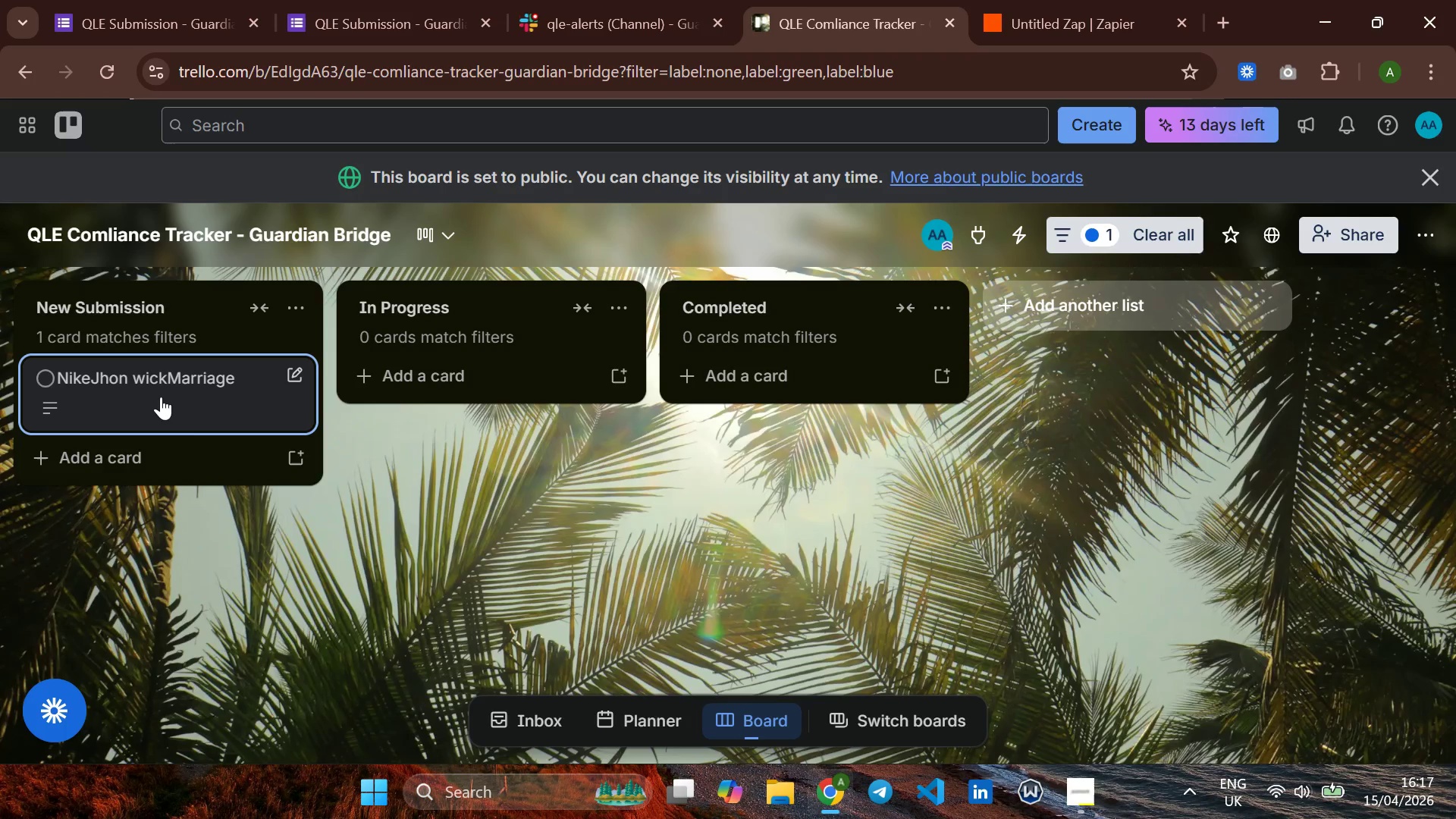 
left_click([155, 397])
 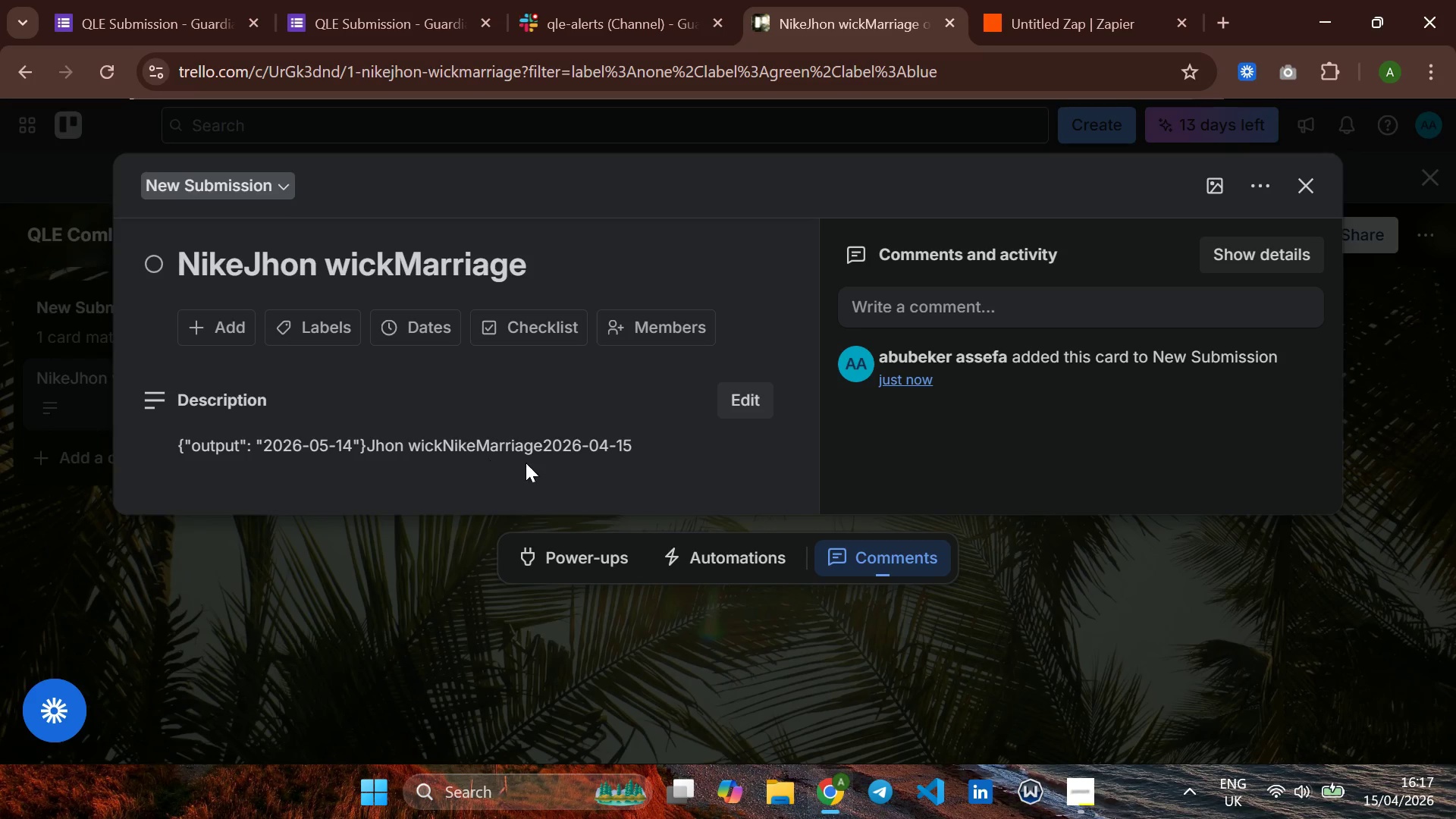 
wait(15.58)
 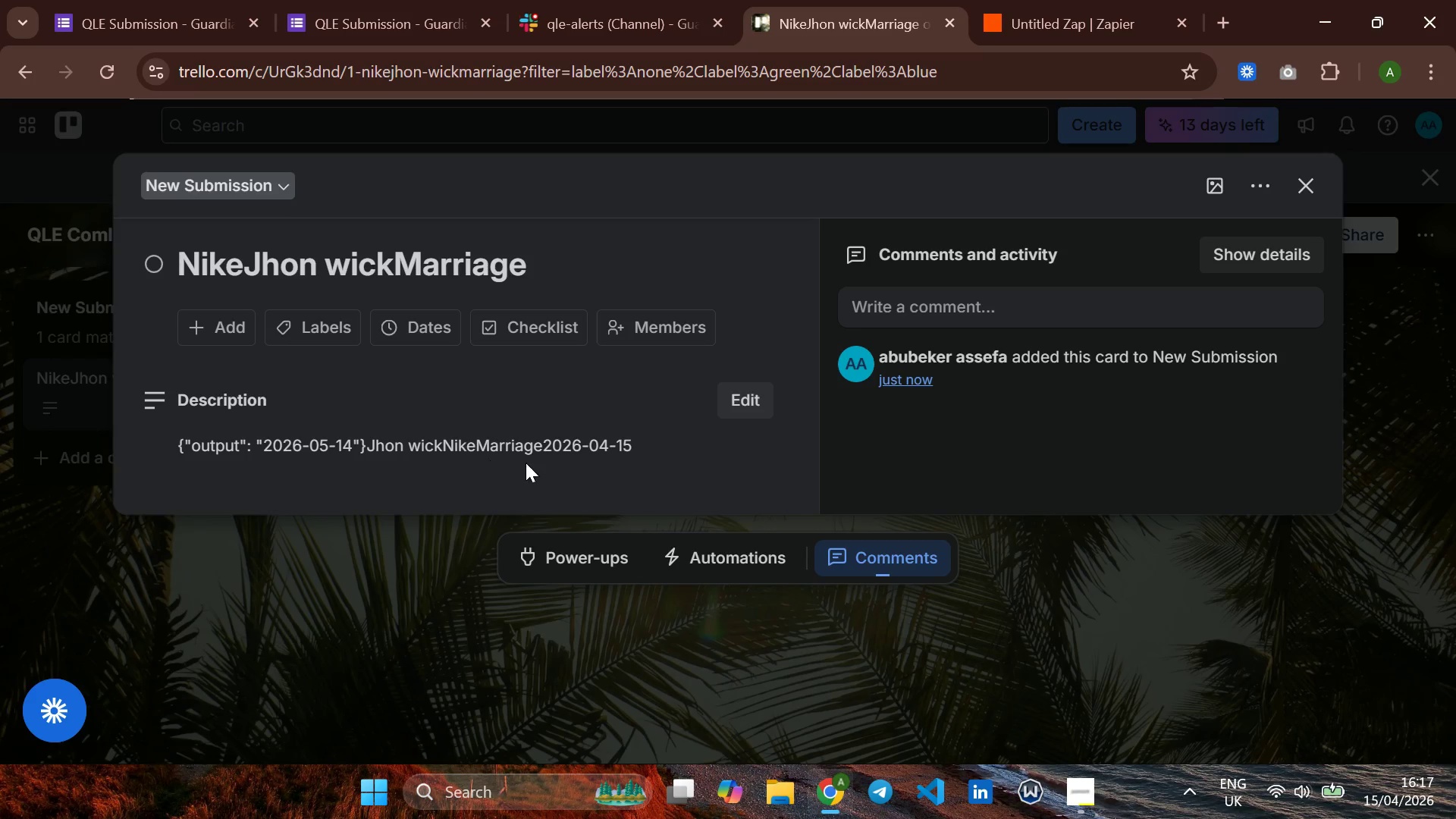 
key(PrintScreen)
 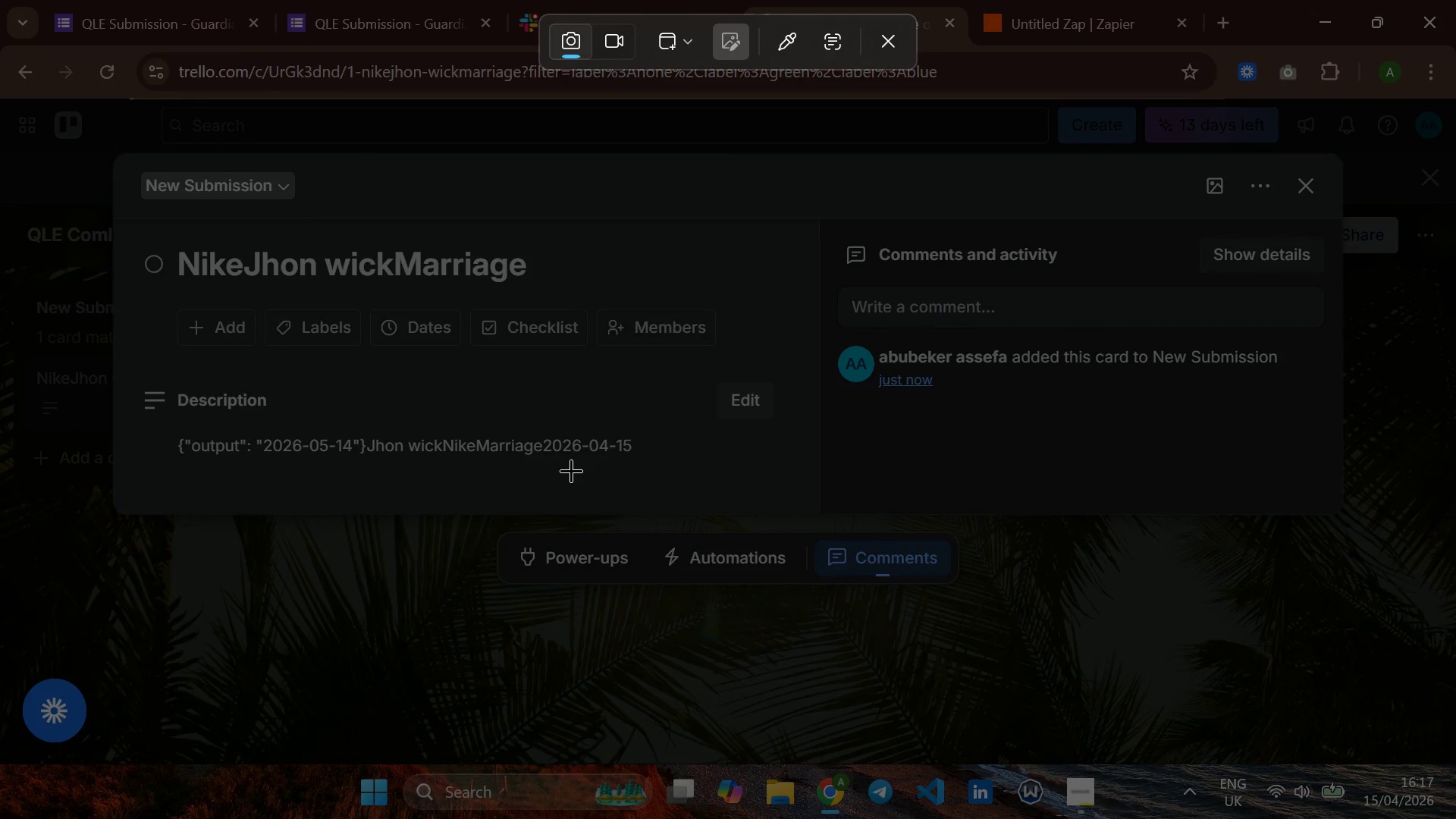 
left_click([571, 470])
 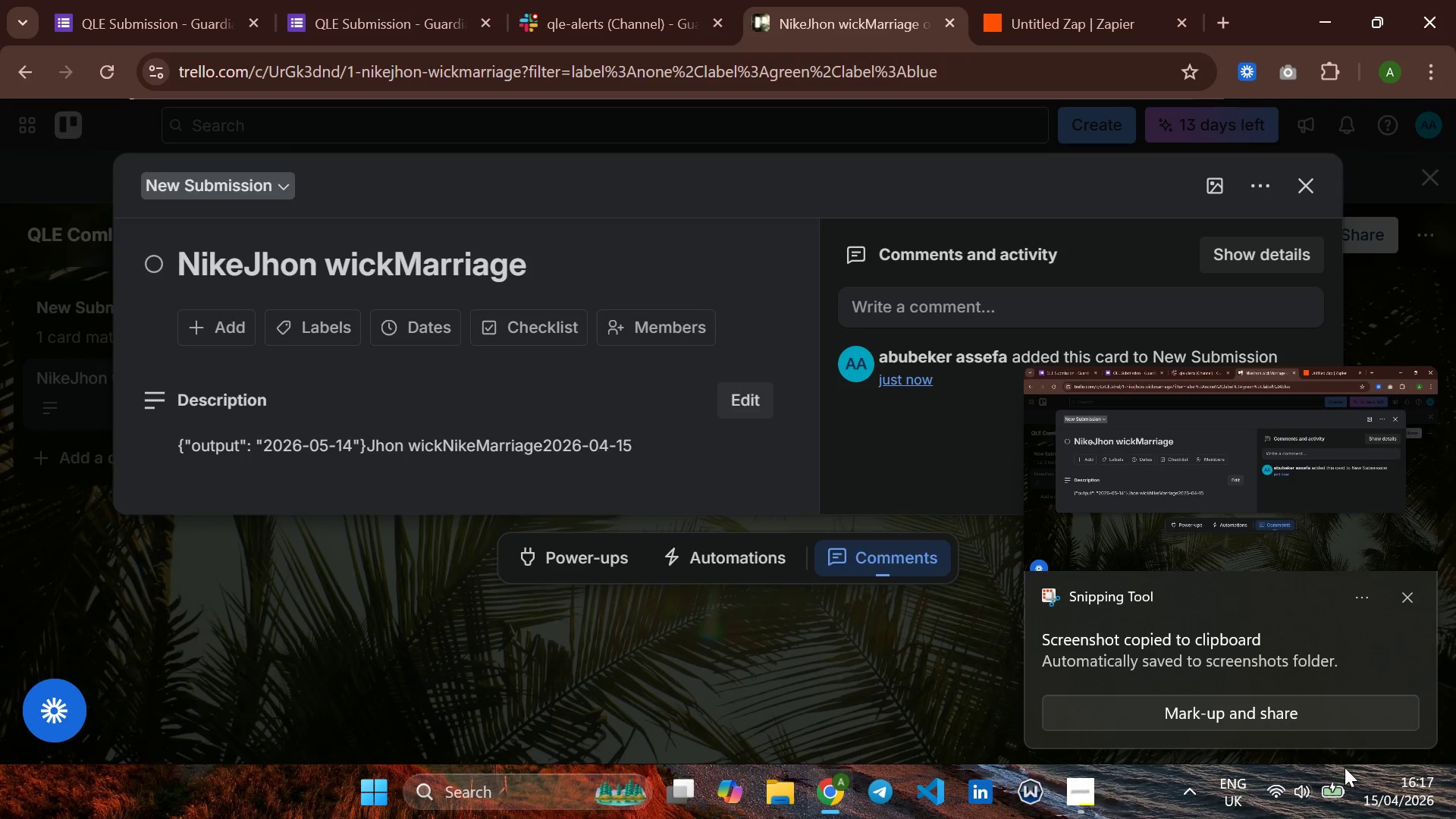 
left_click([1411, 777])
 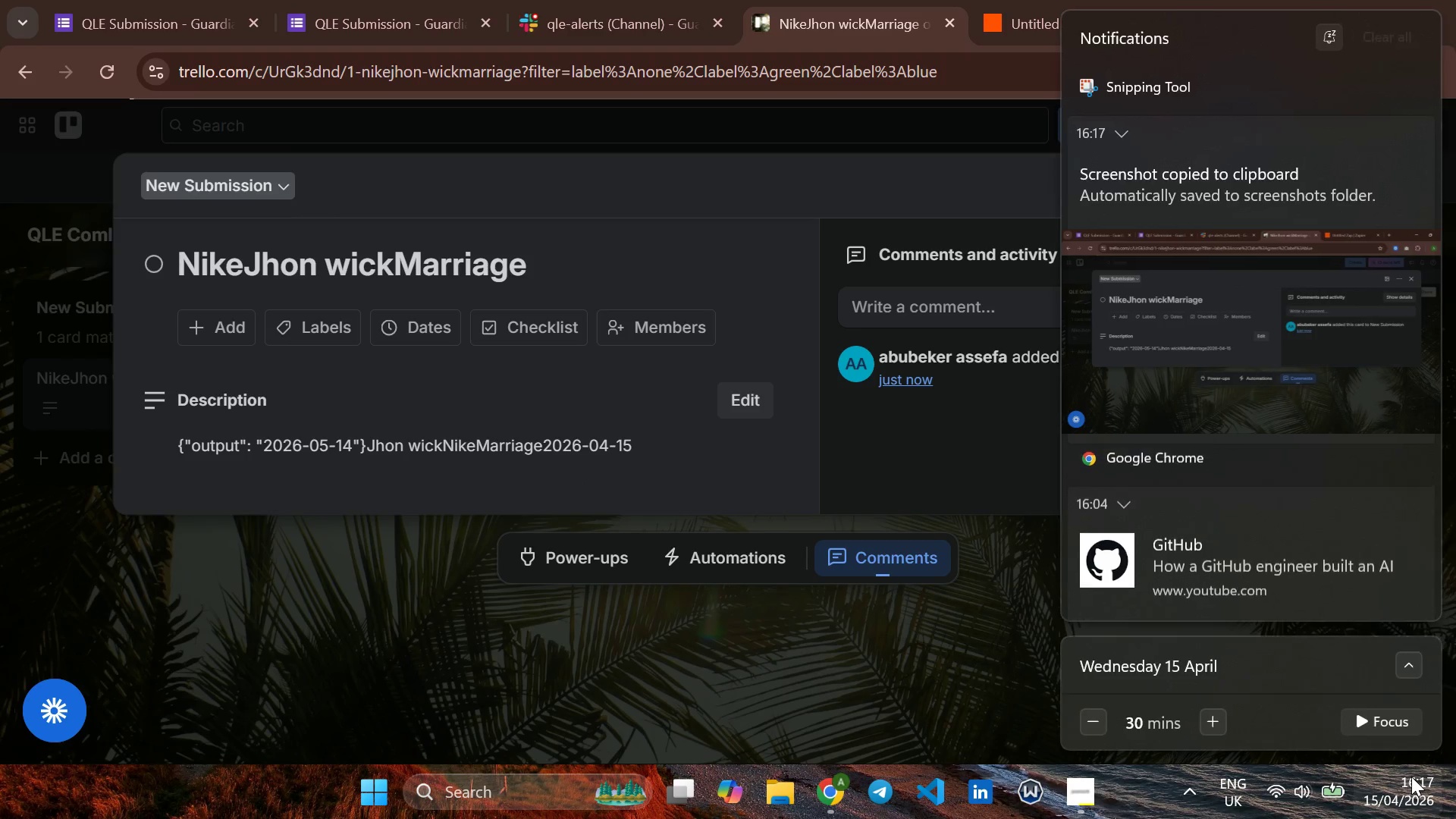 
left_click([1411, 777])
 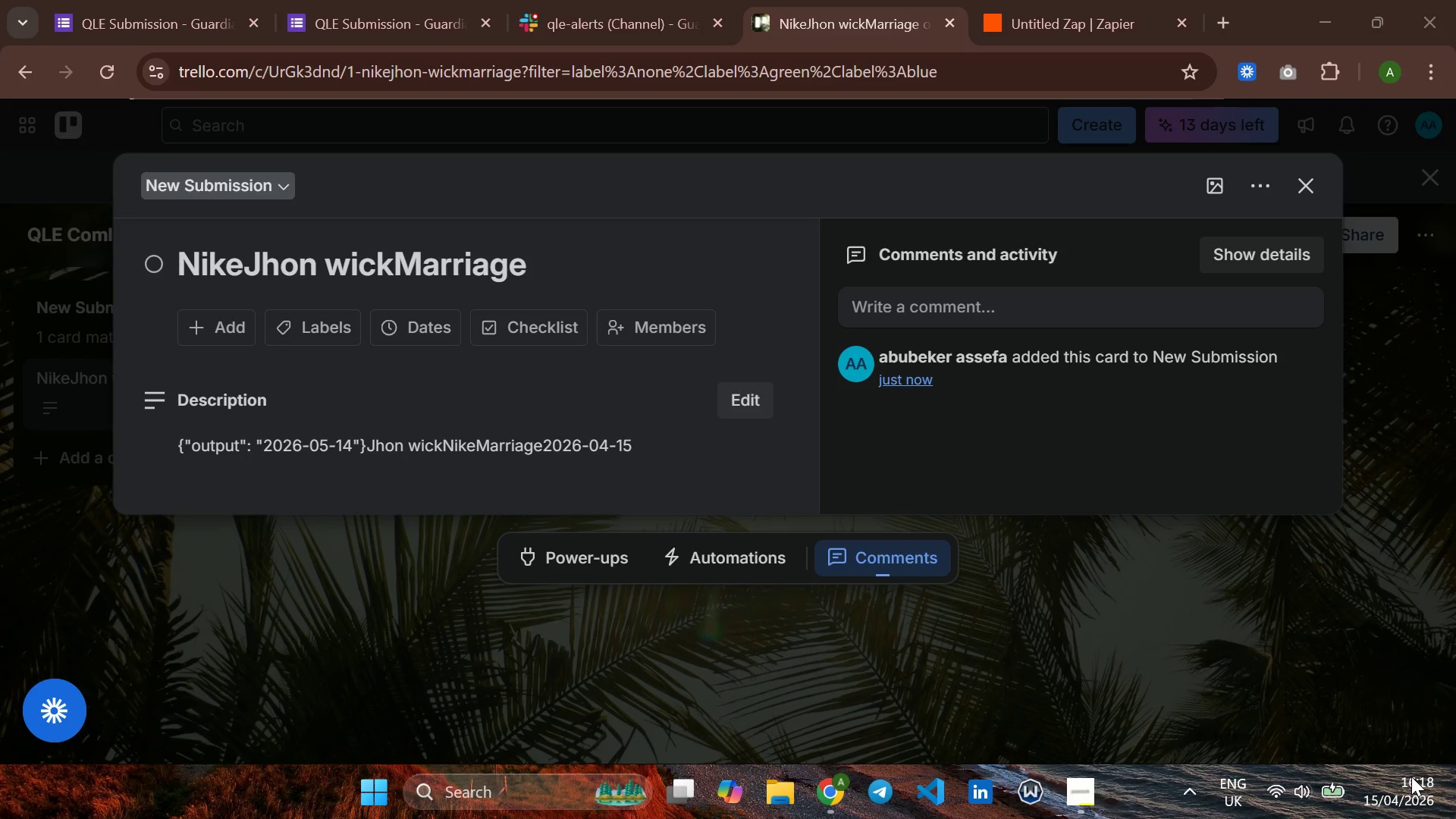 
wait(27.01)
 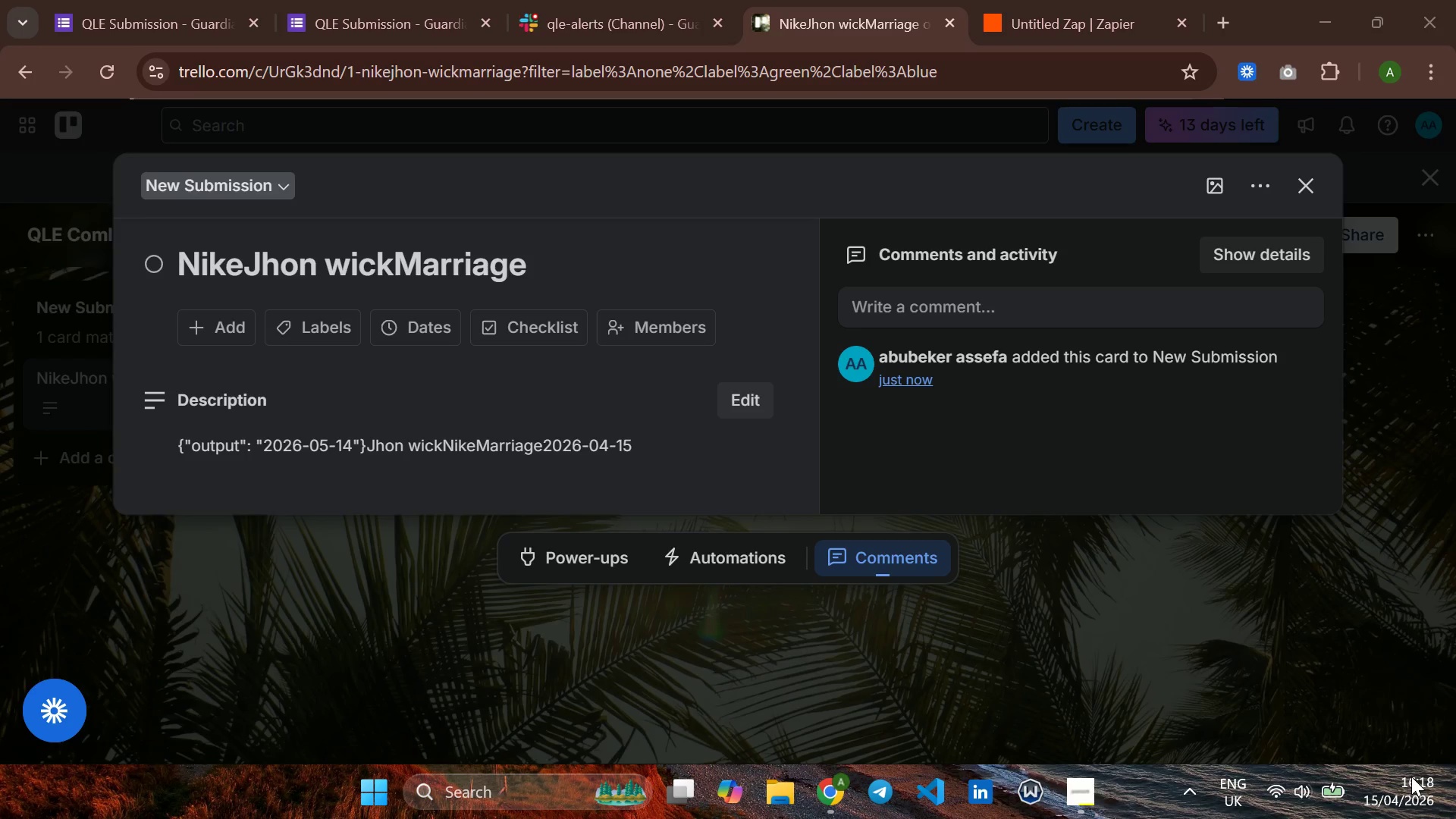 
left_click([1063, 24])
 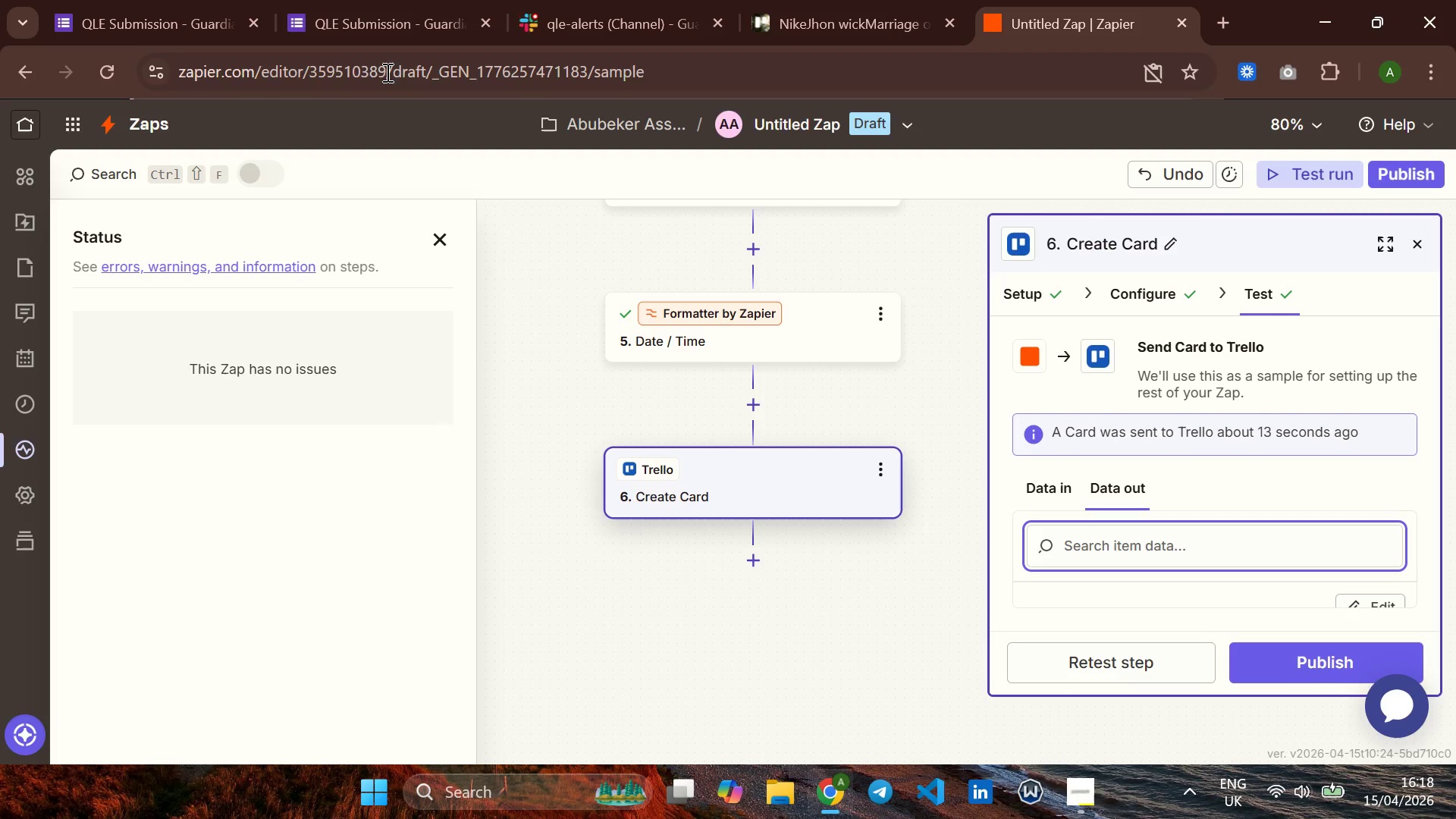 
left_click([379, 34])
 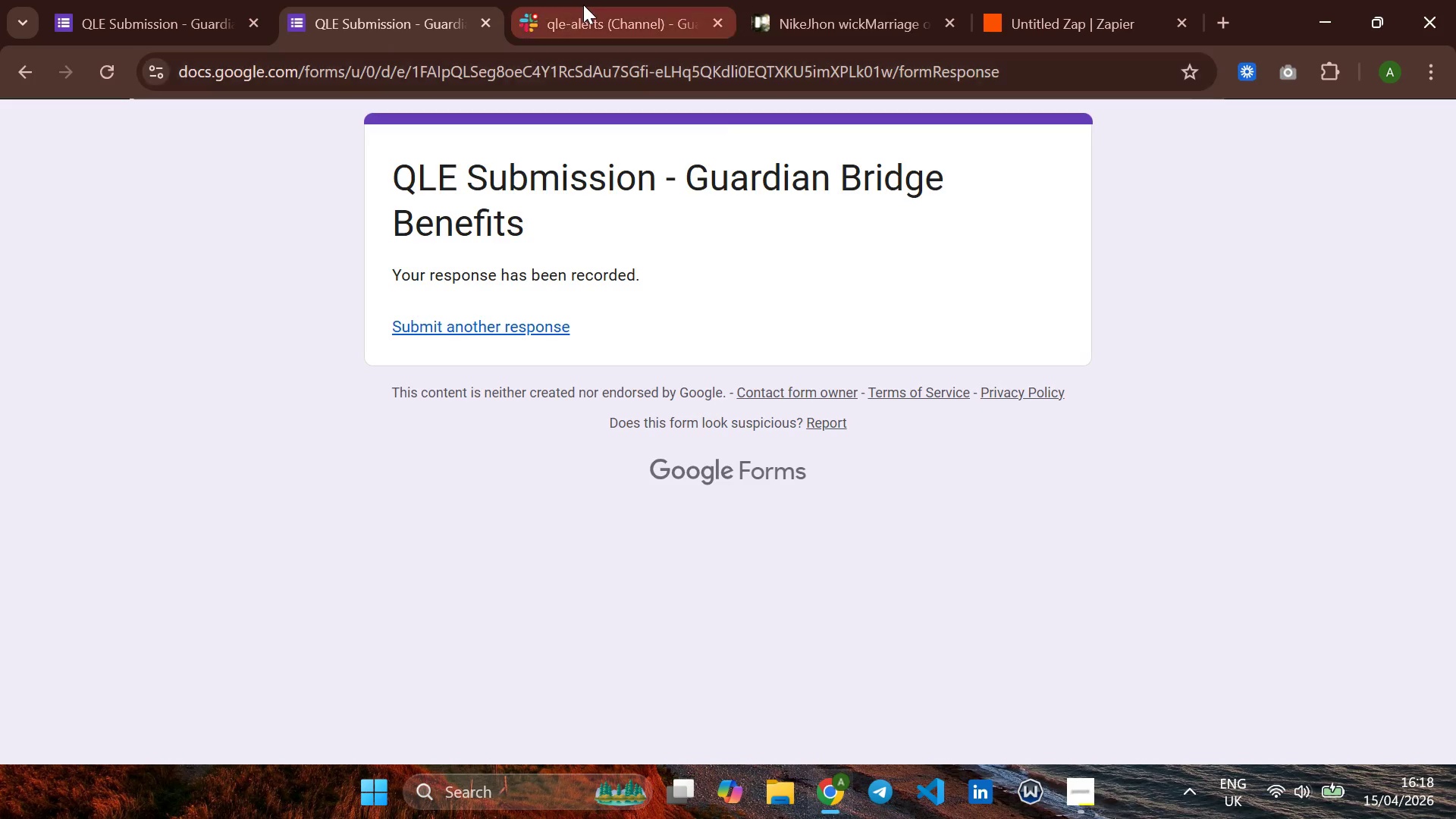 
left_click([583, 5])
 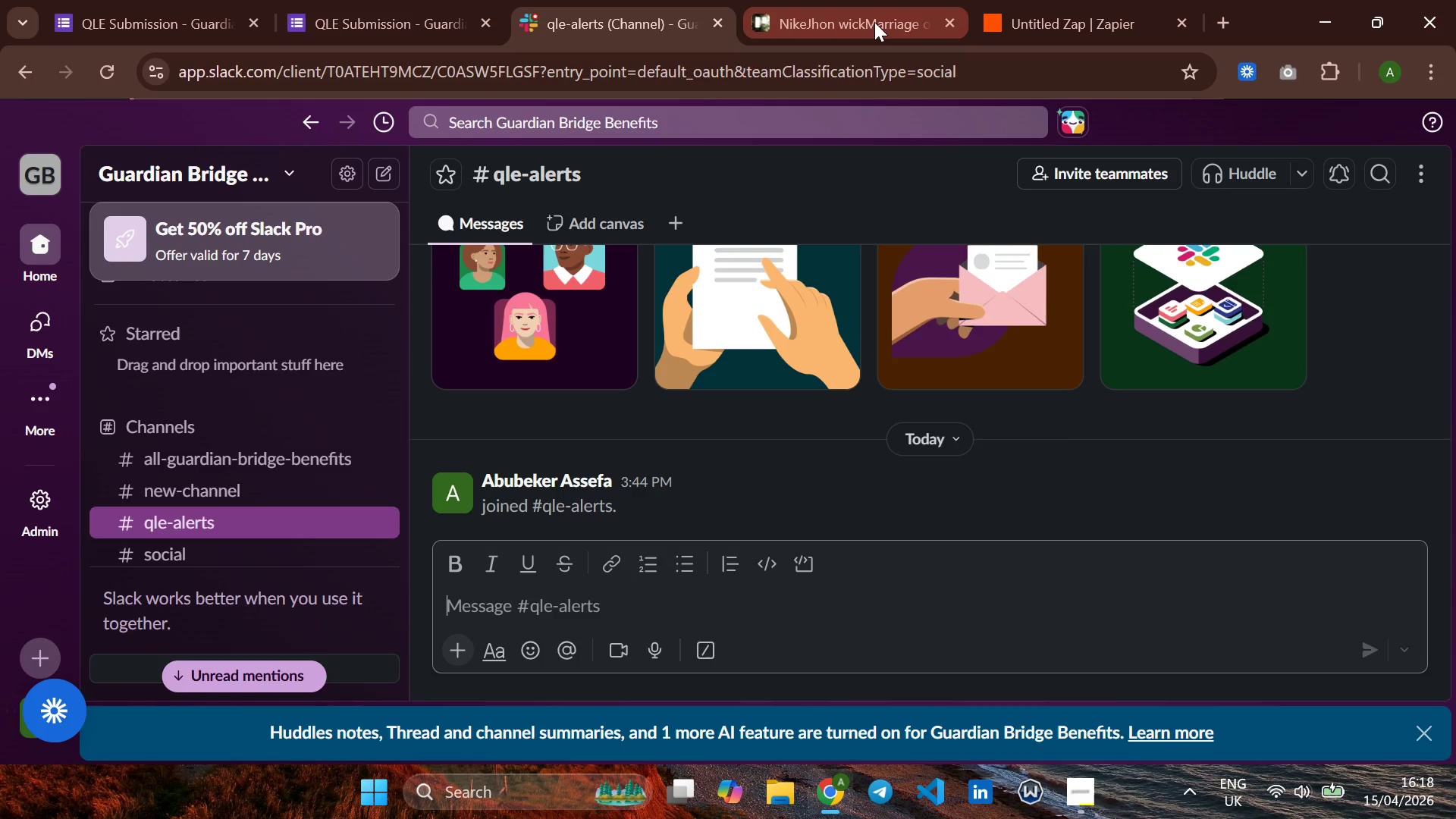 
left_click([872, 24])
 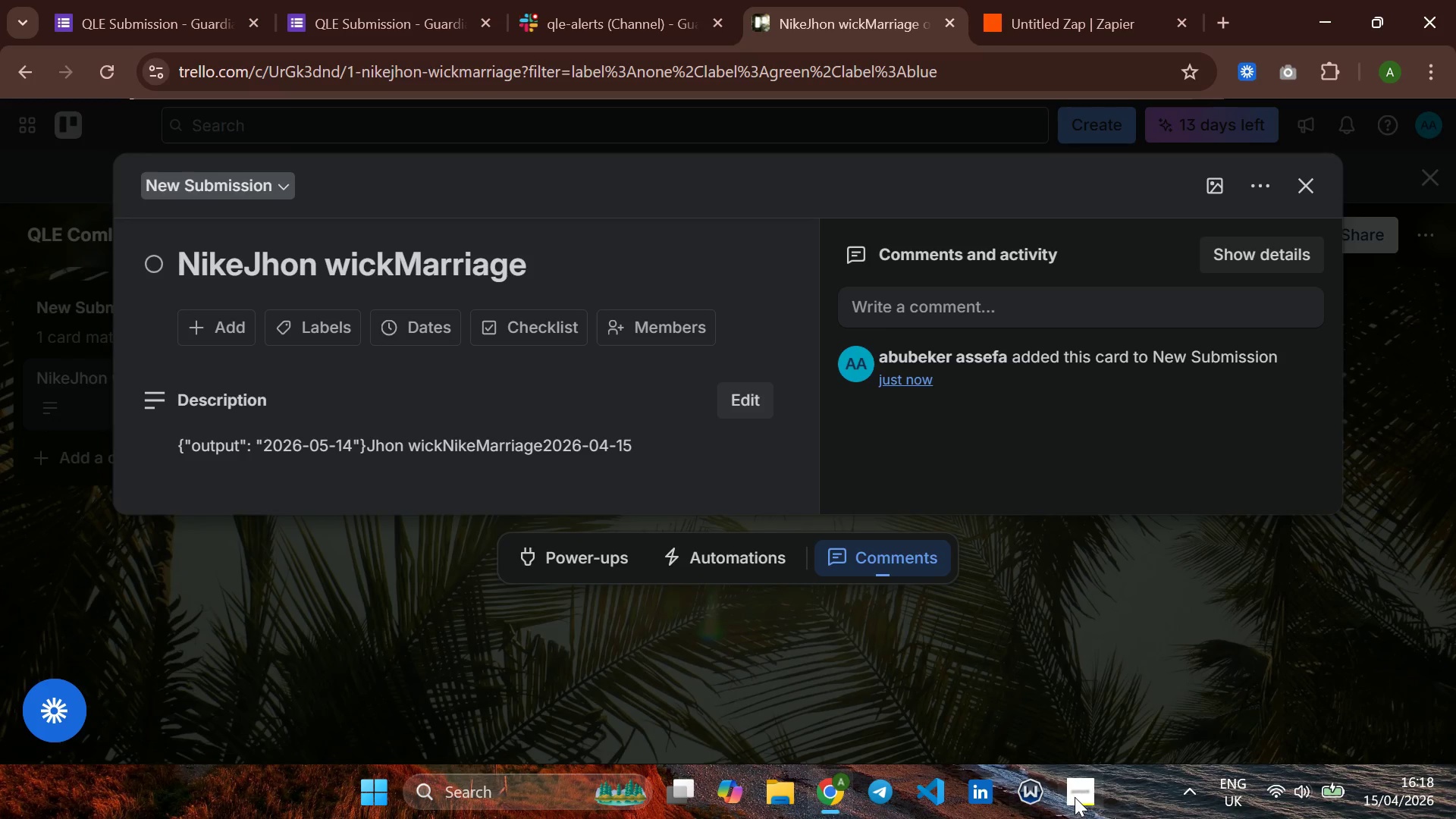 
left_click([1075, 797])